 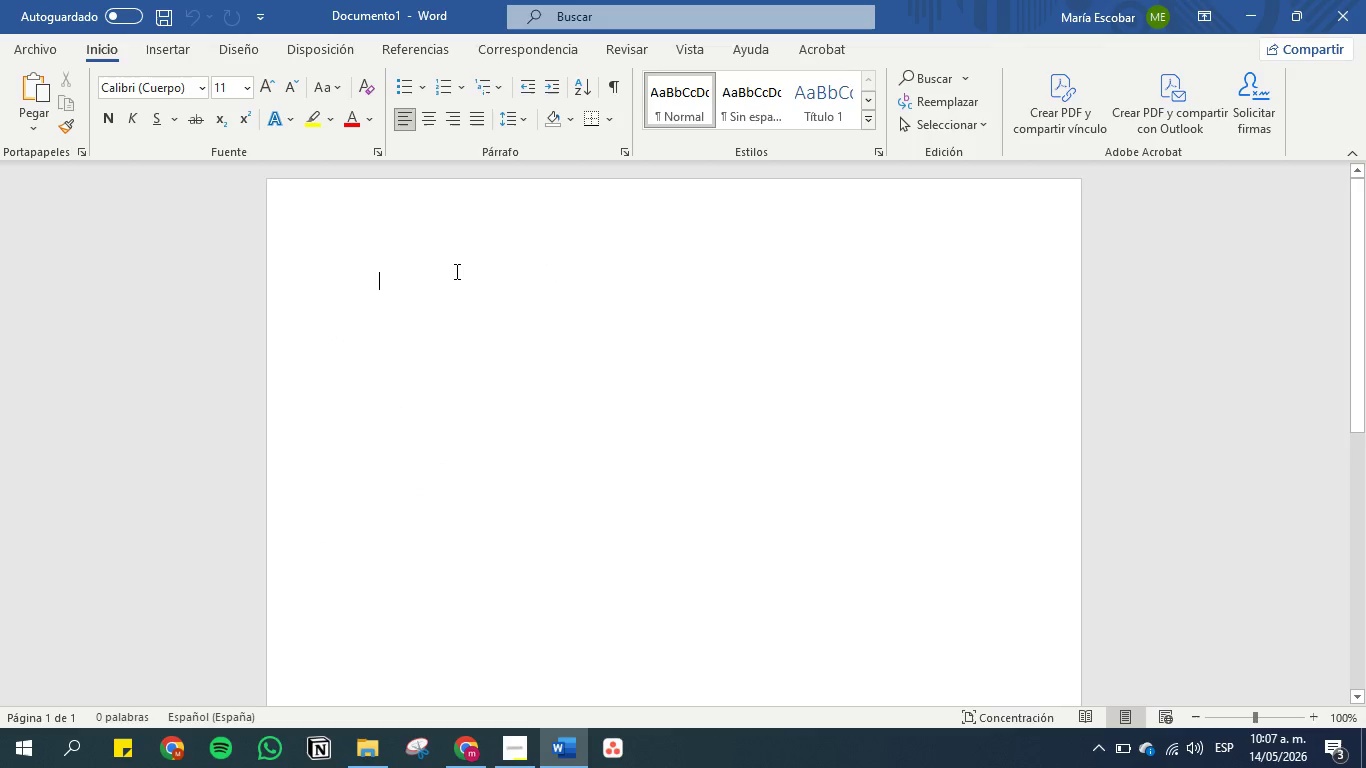 
key(Control+V)
 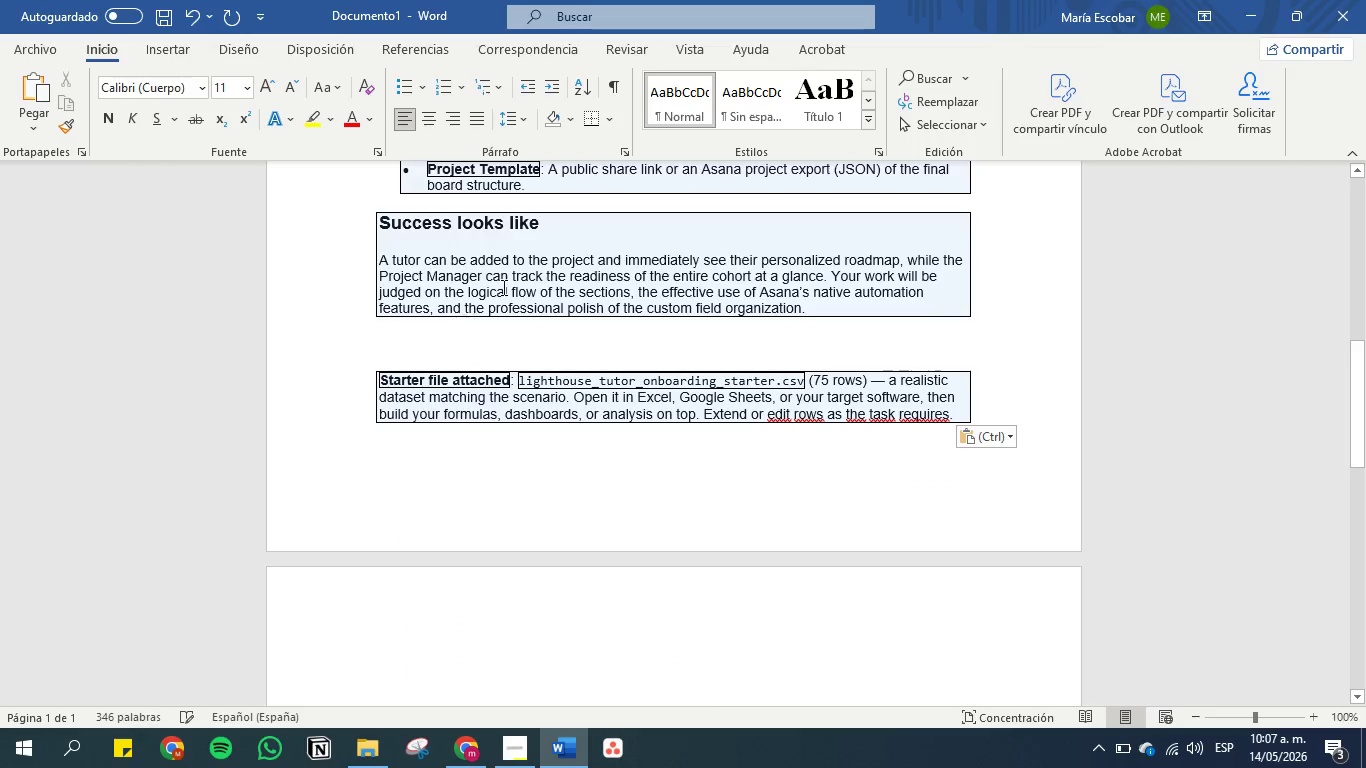 
scroll: coordinate [531, 279], scroll_direction: up, amount: 13.0
 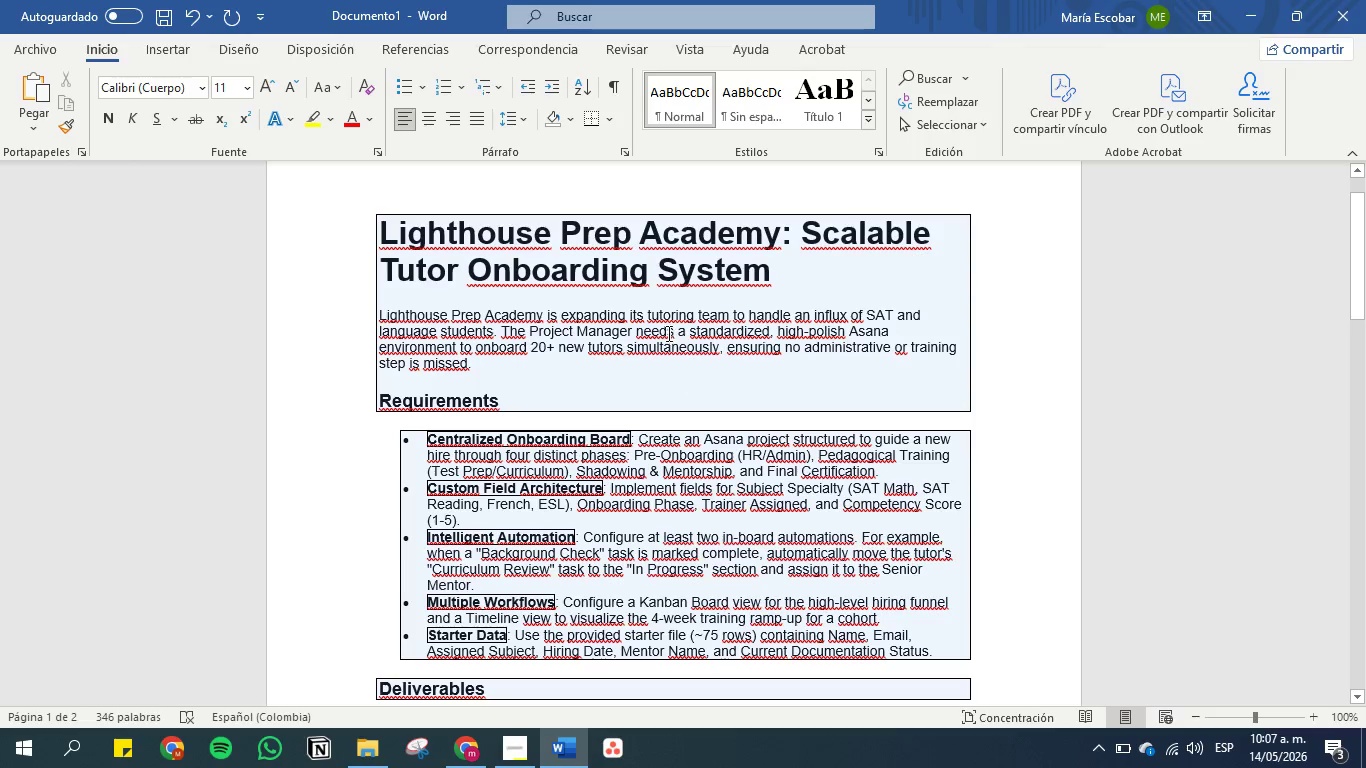 
wait(6.71)
 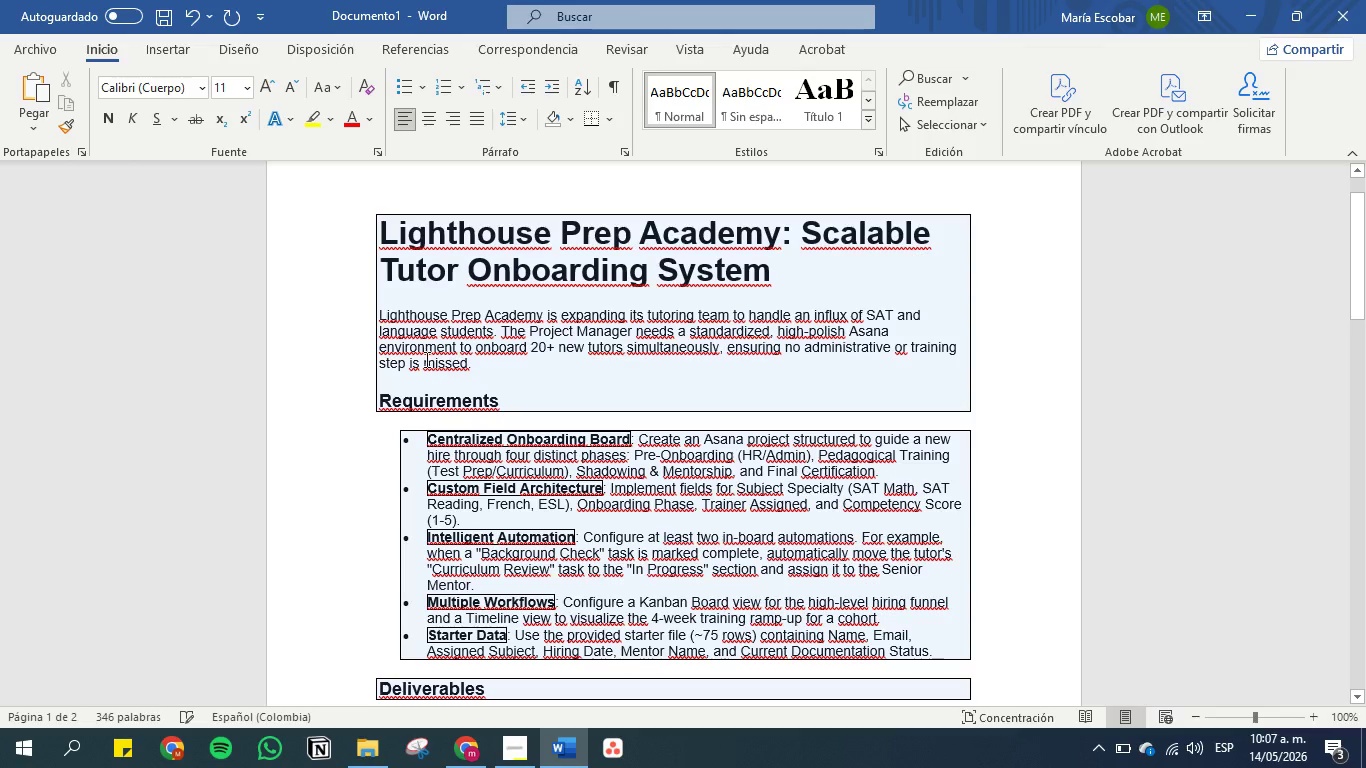 
scroll: coordinate [602, 421], scroll_direction: down, amount: 1.0
 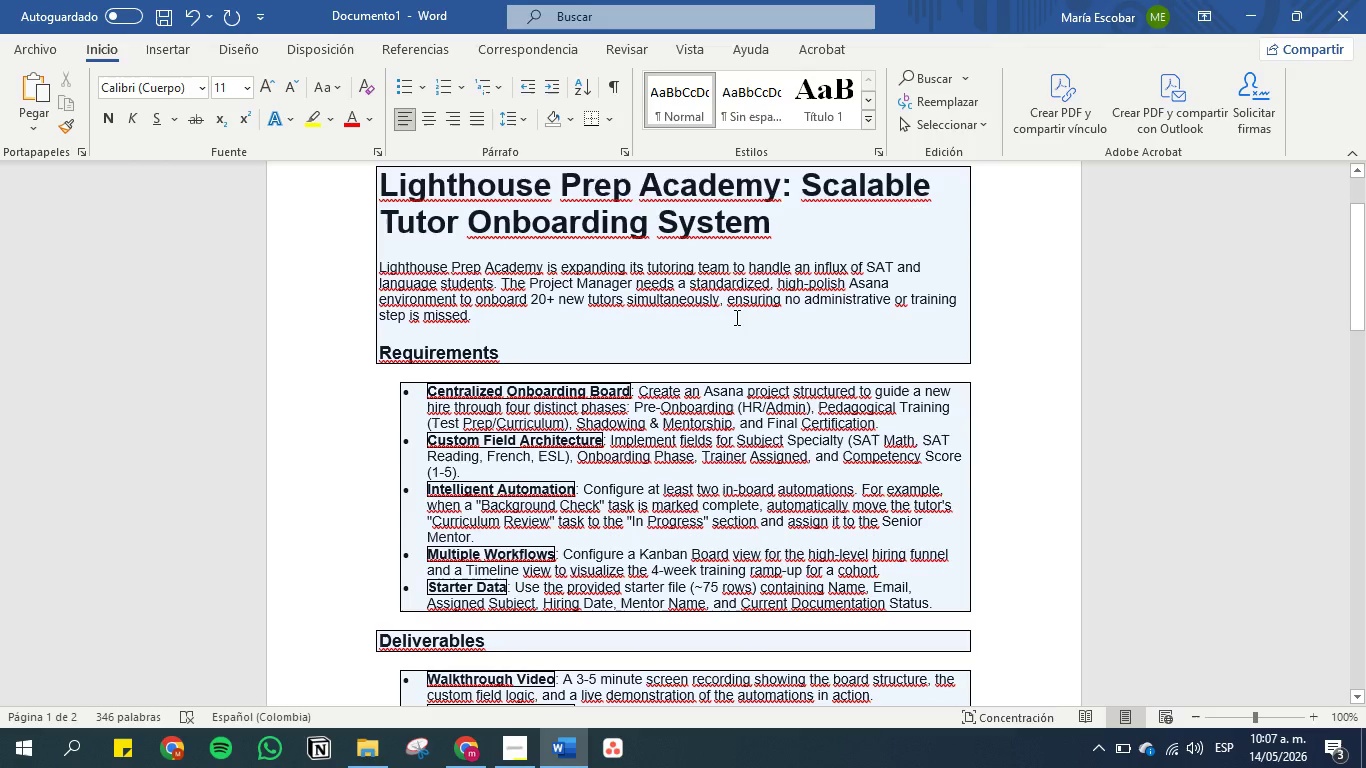 
scroll: coordinate [532, 304], scroll_direction: up, amount: 2.0
 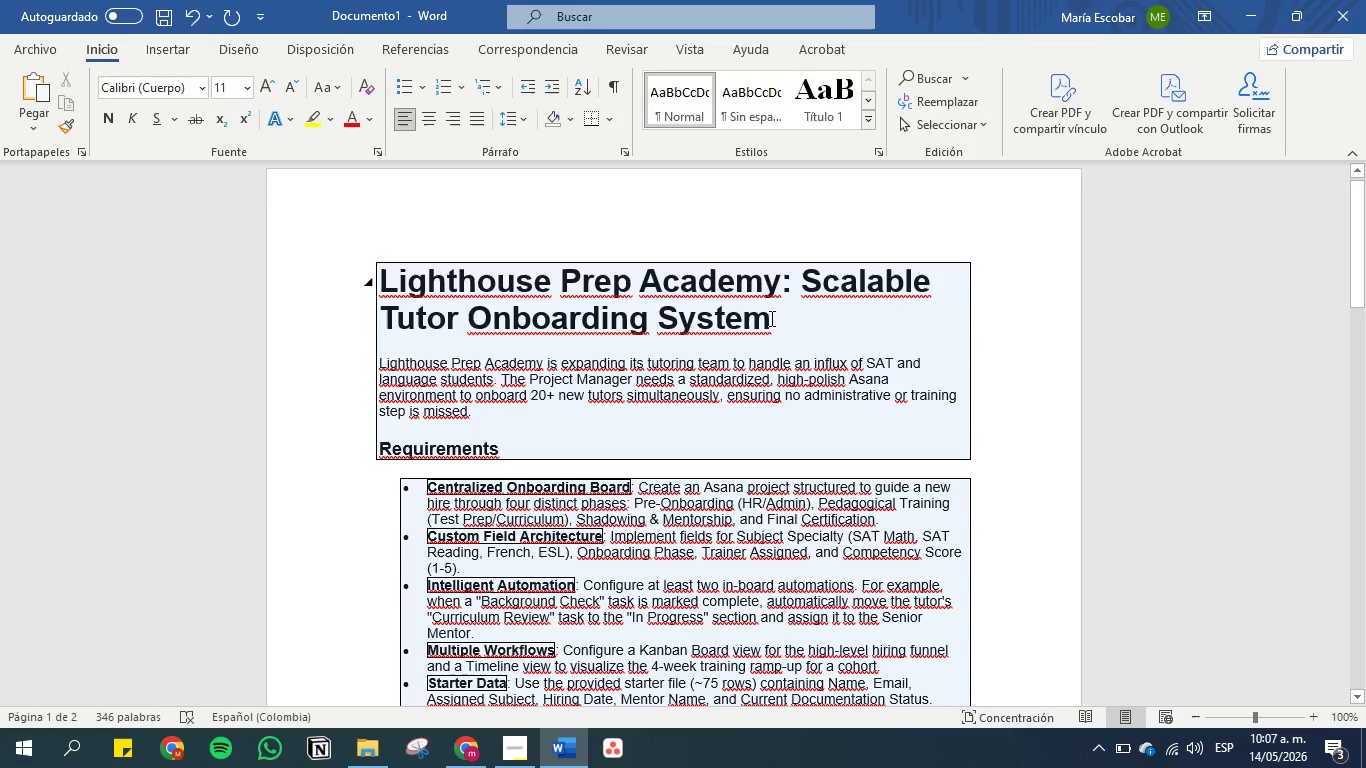 
left_click_drag(start_coordinate=[776, 321], to_coordinate=[383, 279])
 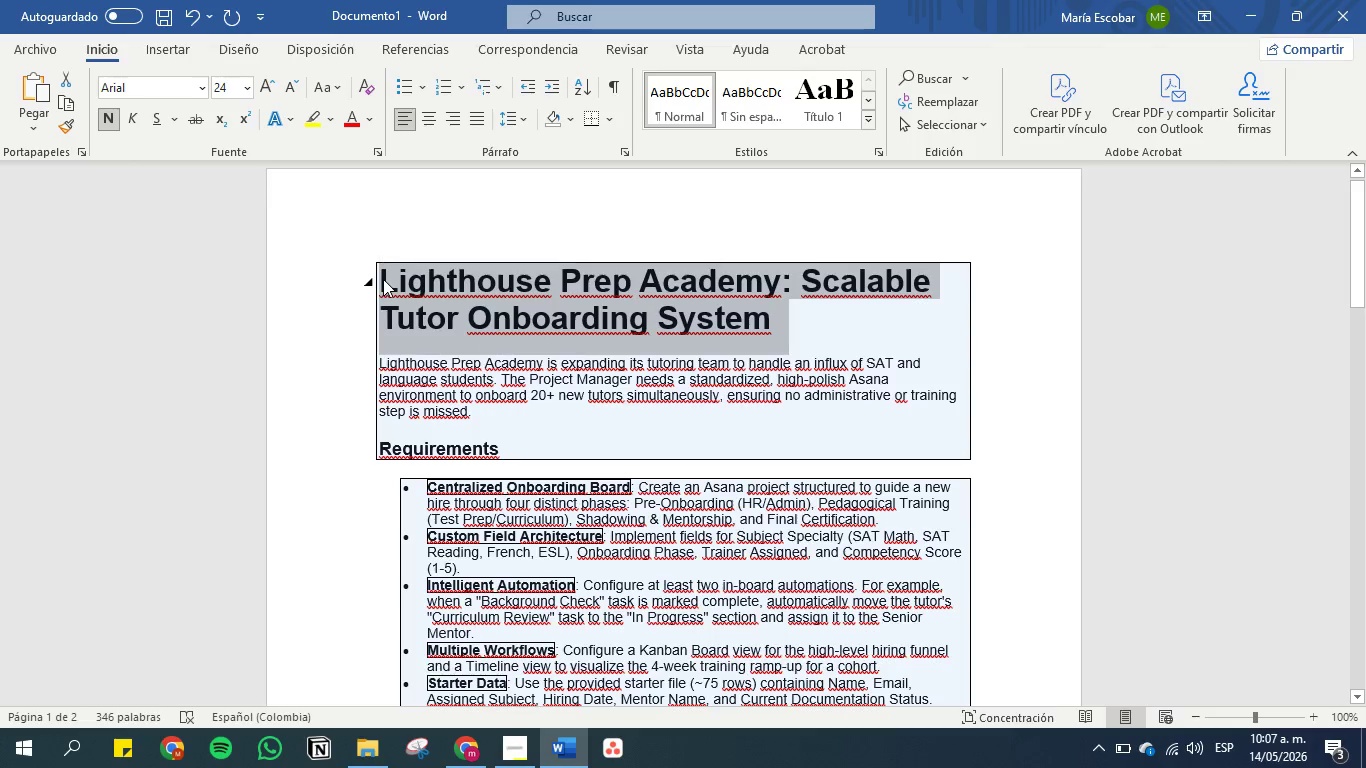 
key(Control+C)
 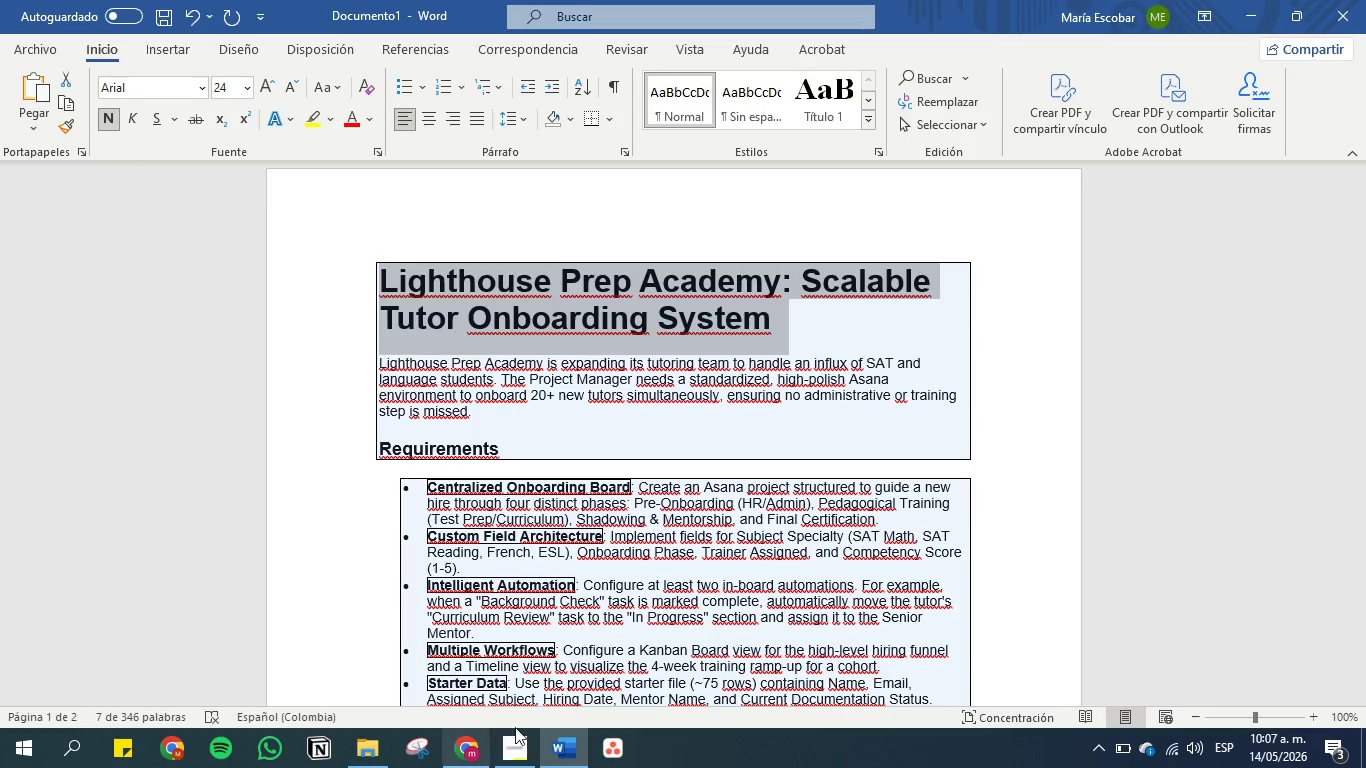 
left_click([624, 759])
 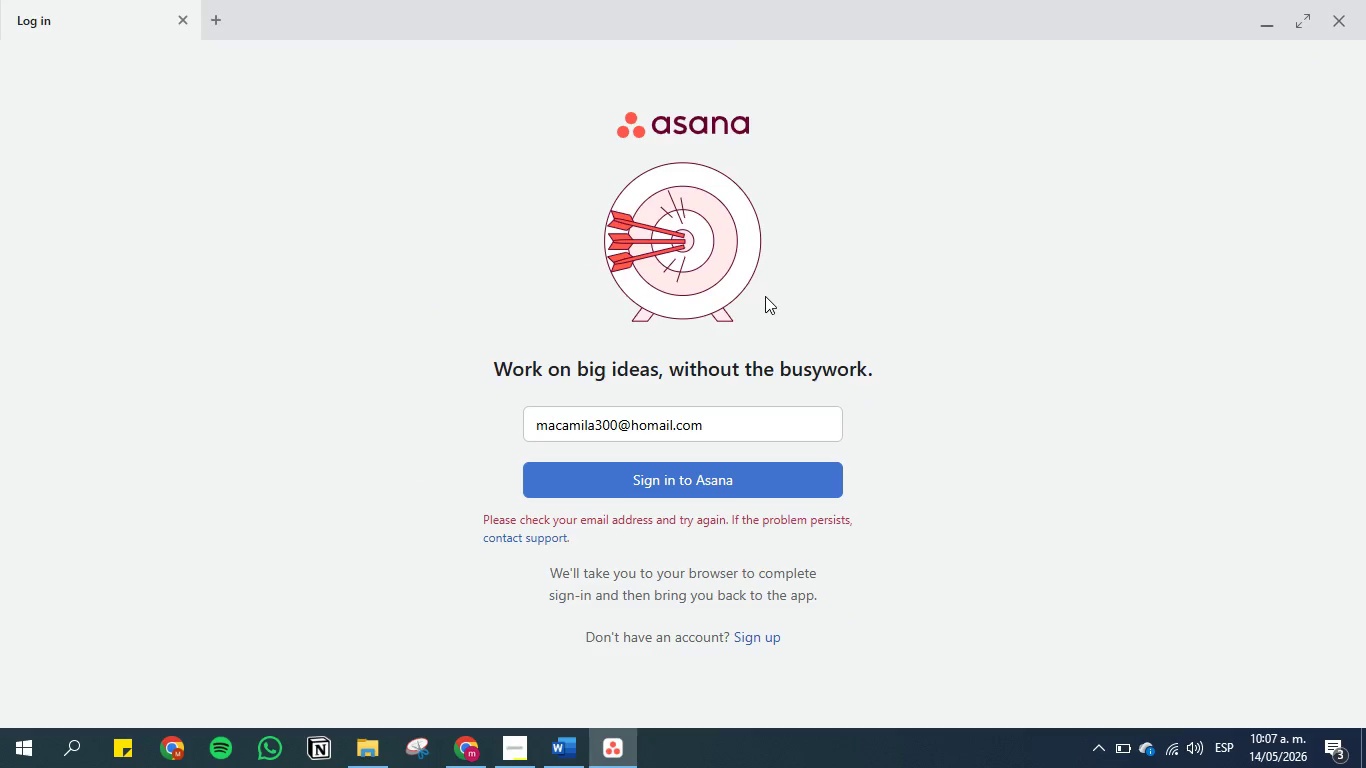 
left_click([1350, 14])
 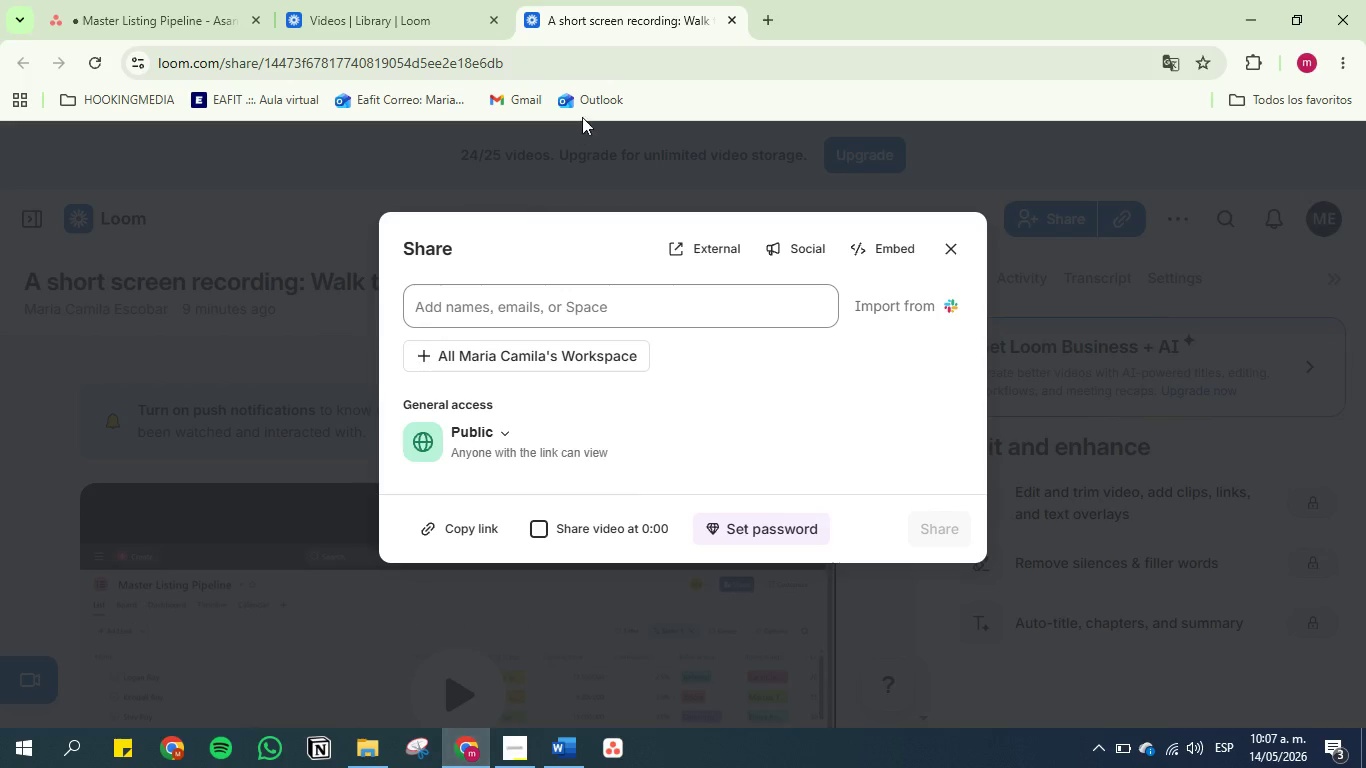 
left_click([960, 247])
 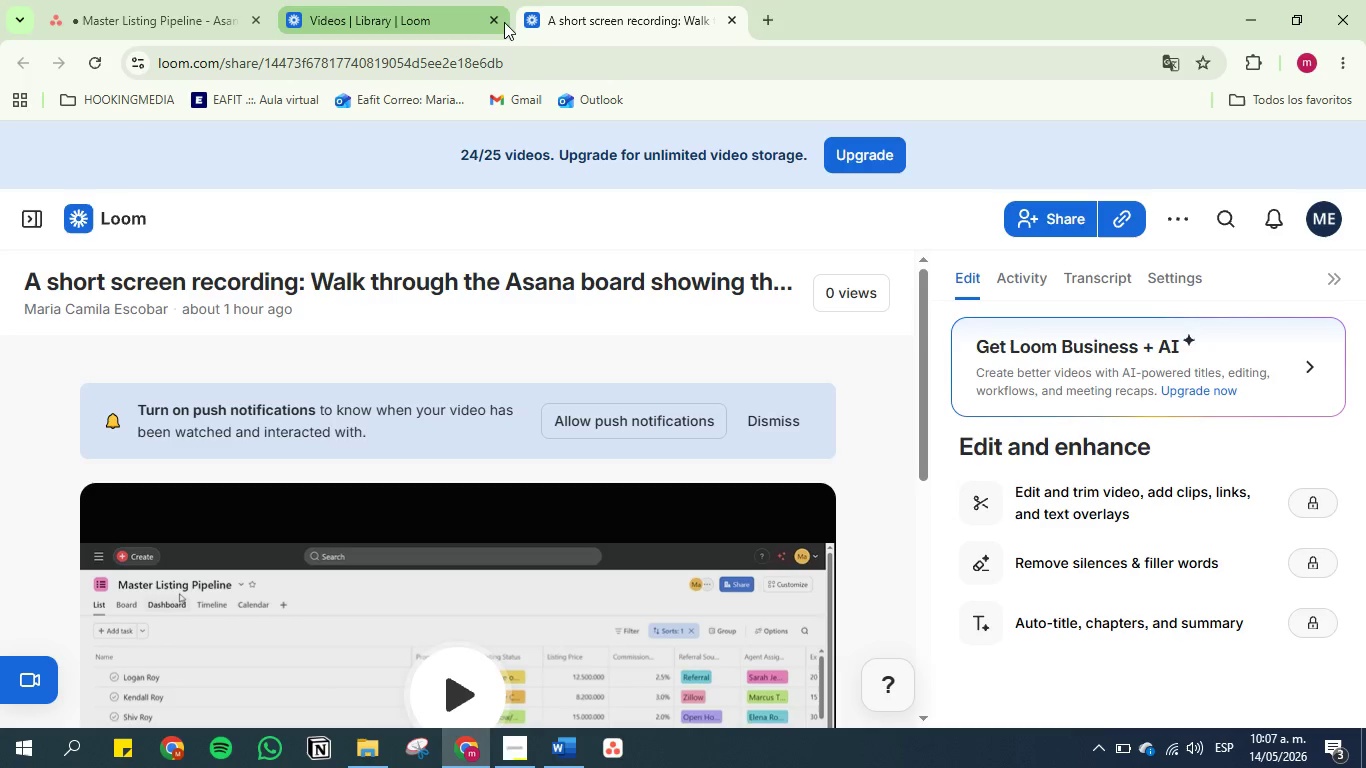 
left_click([496, 23])
 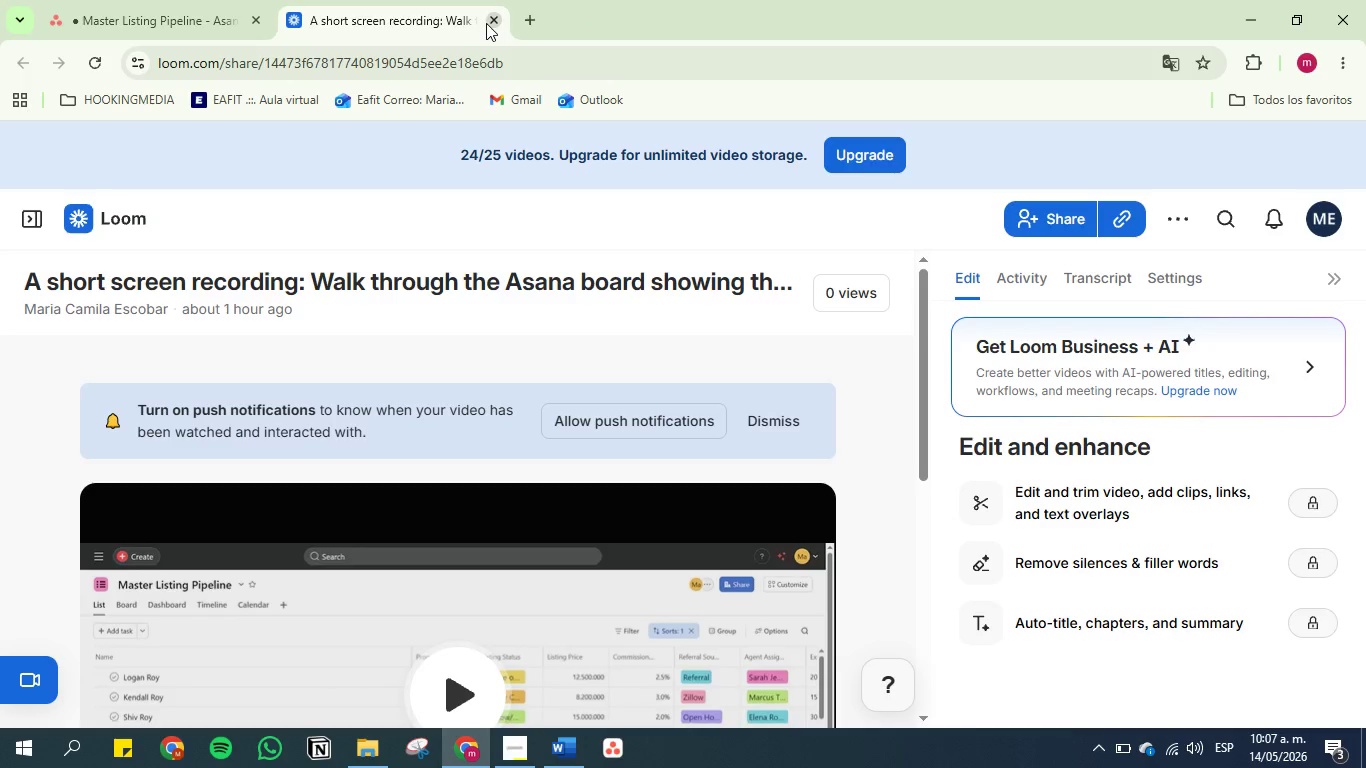 
left_click([494, 23])
 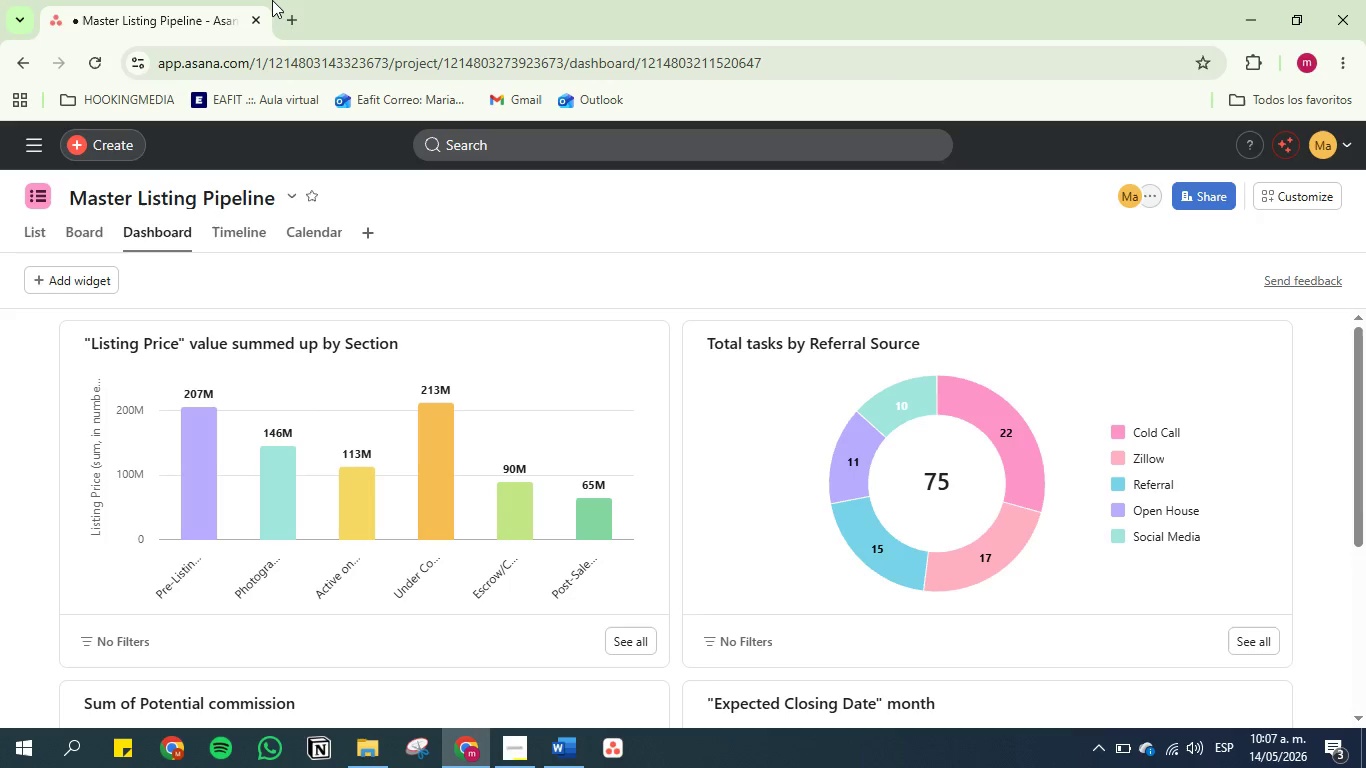 
key(Alt+AltLeft)
 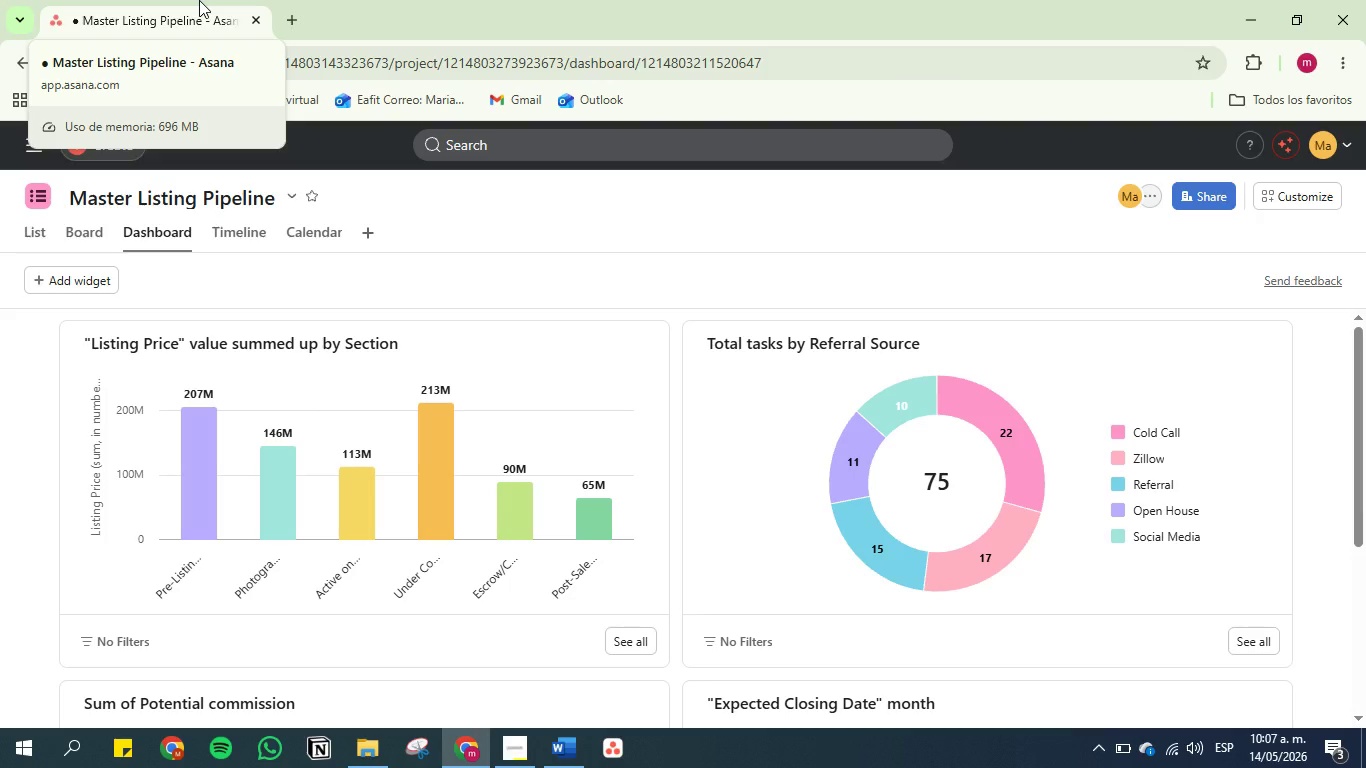 
left_click([459, 0])
 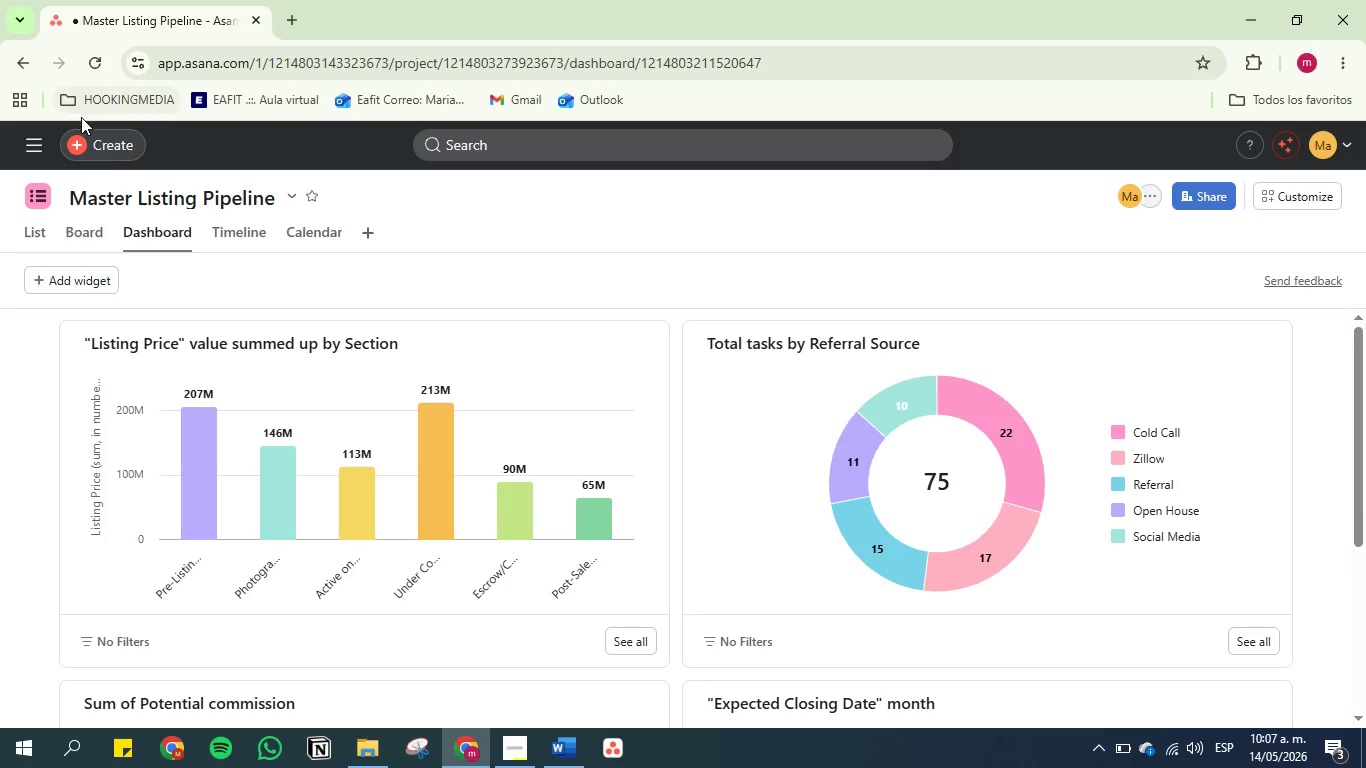 
left_click([111, 151])
 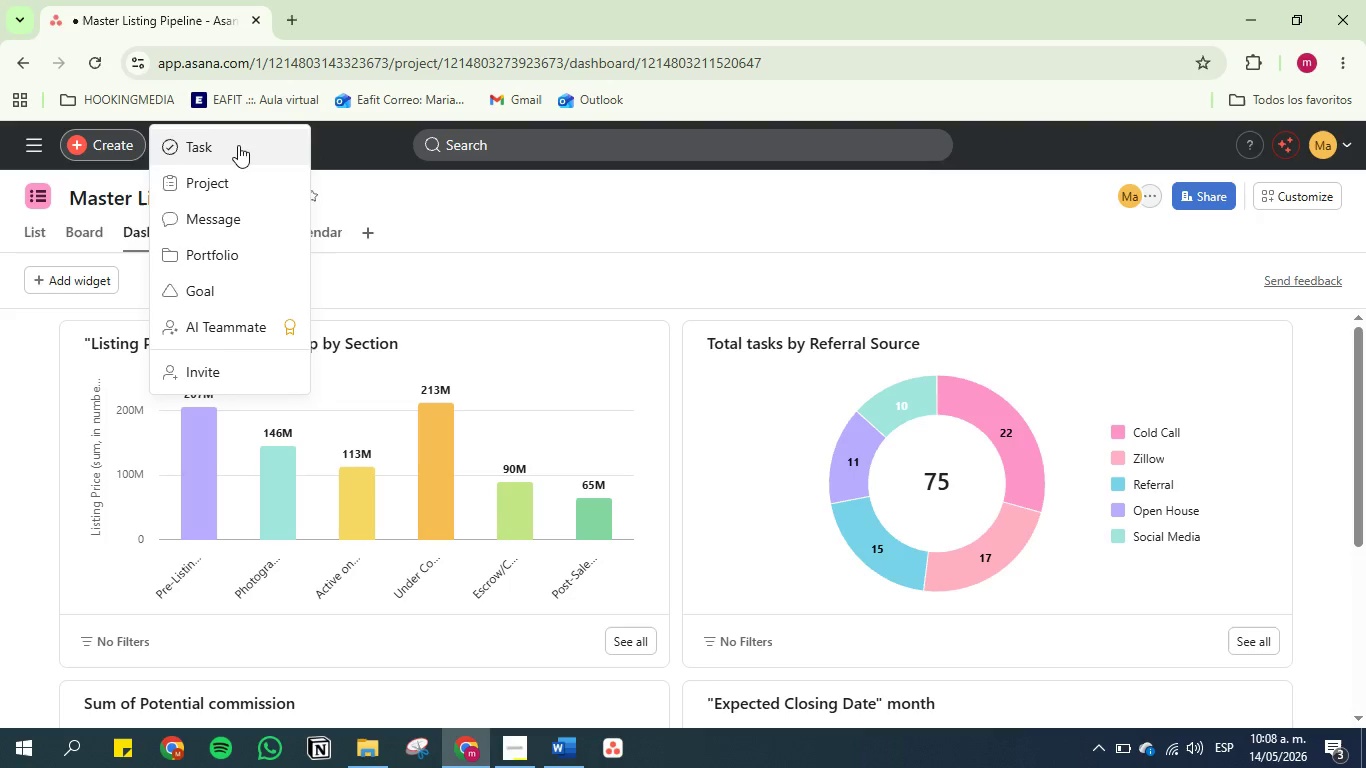 
left_click([240, 170])
 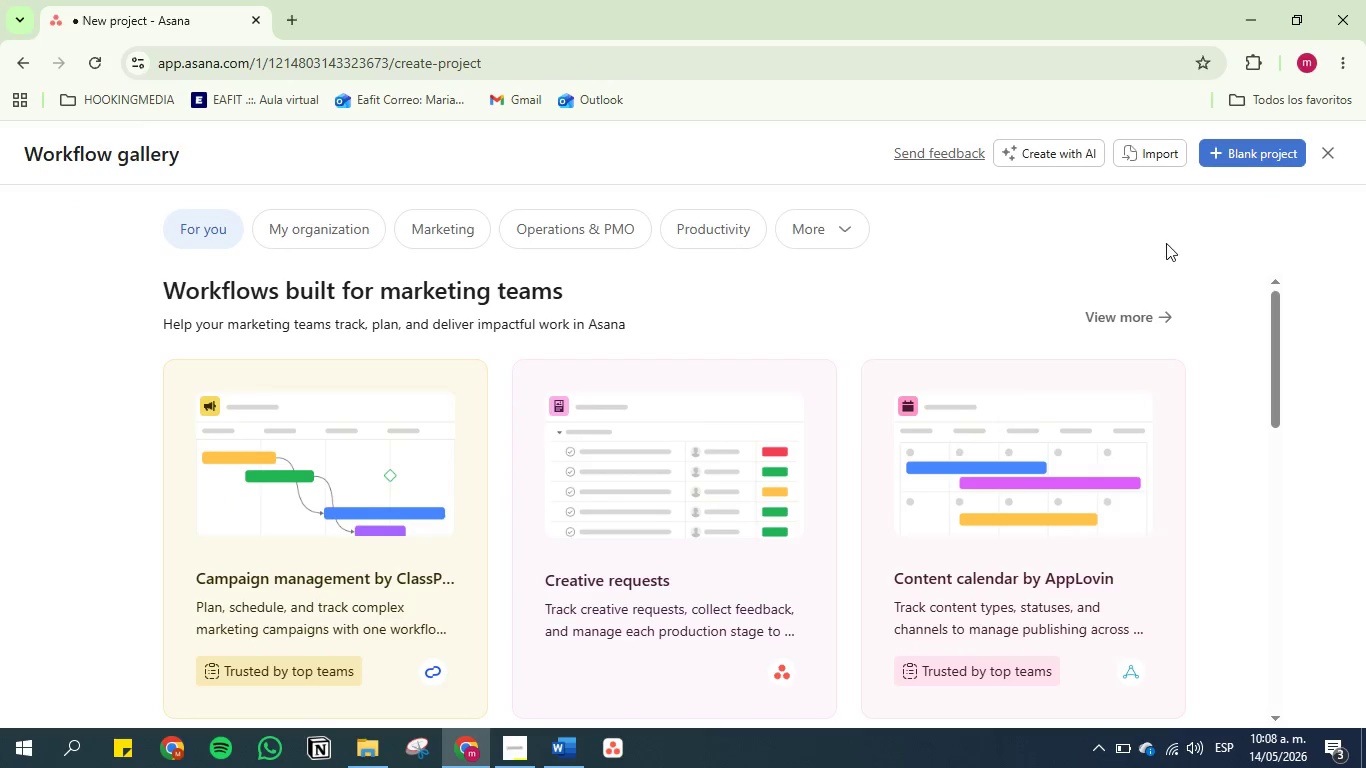 
left_click([1253, 154])
 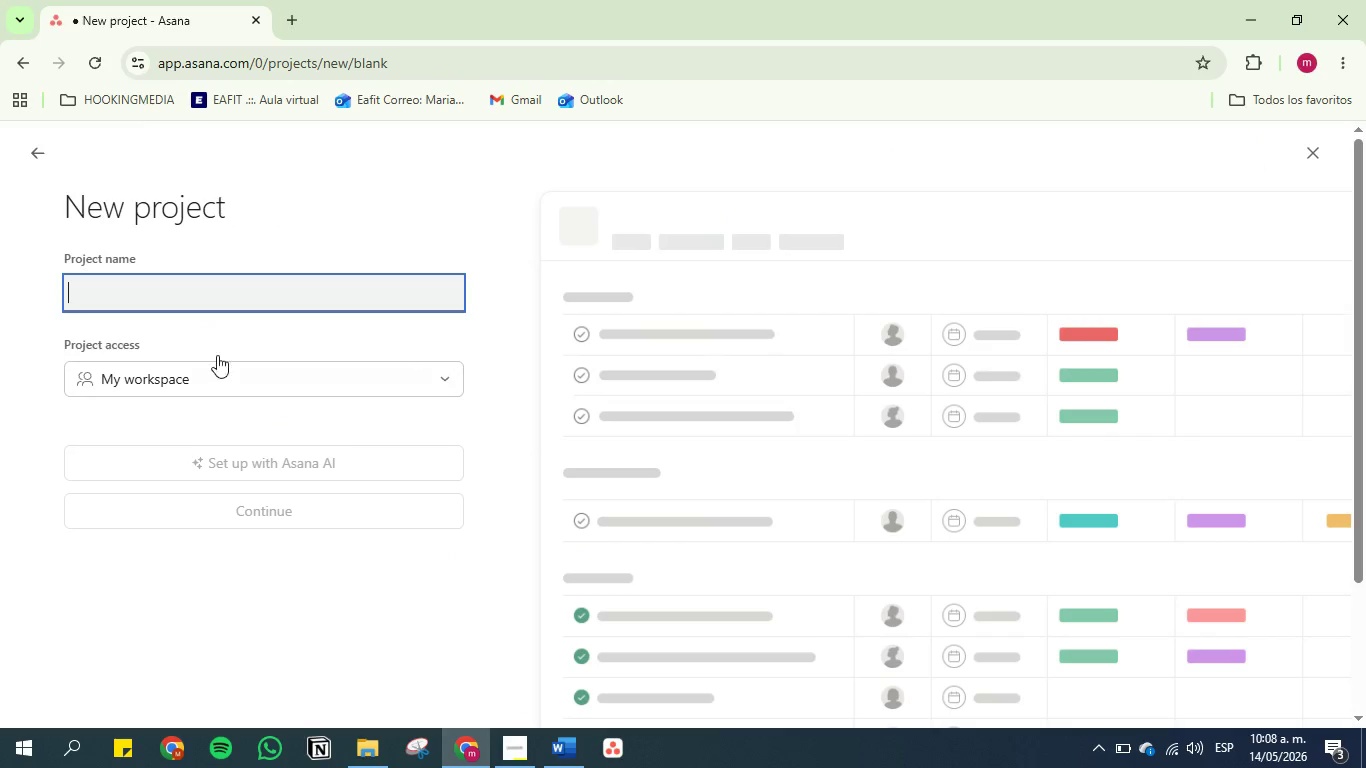 
left_click([286, 296])
 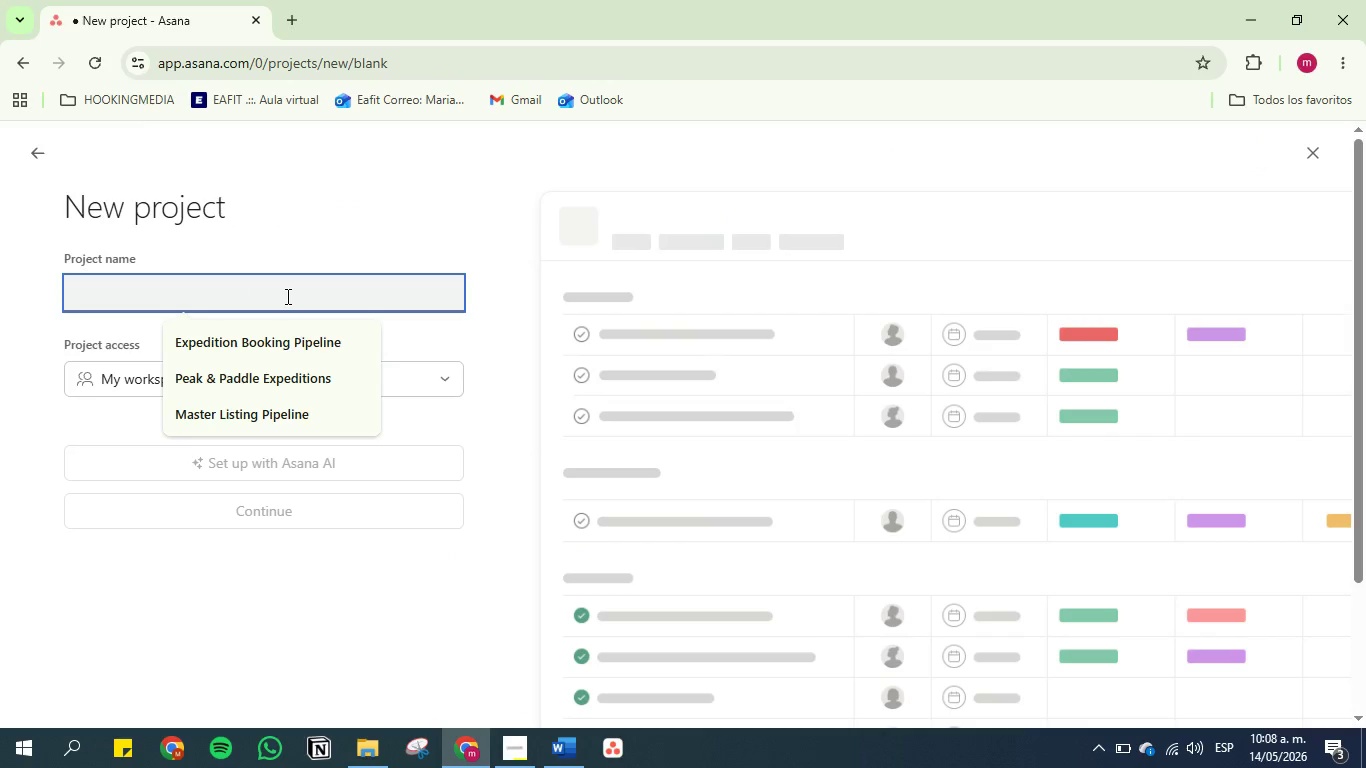 
key(Control+V)
 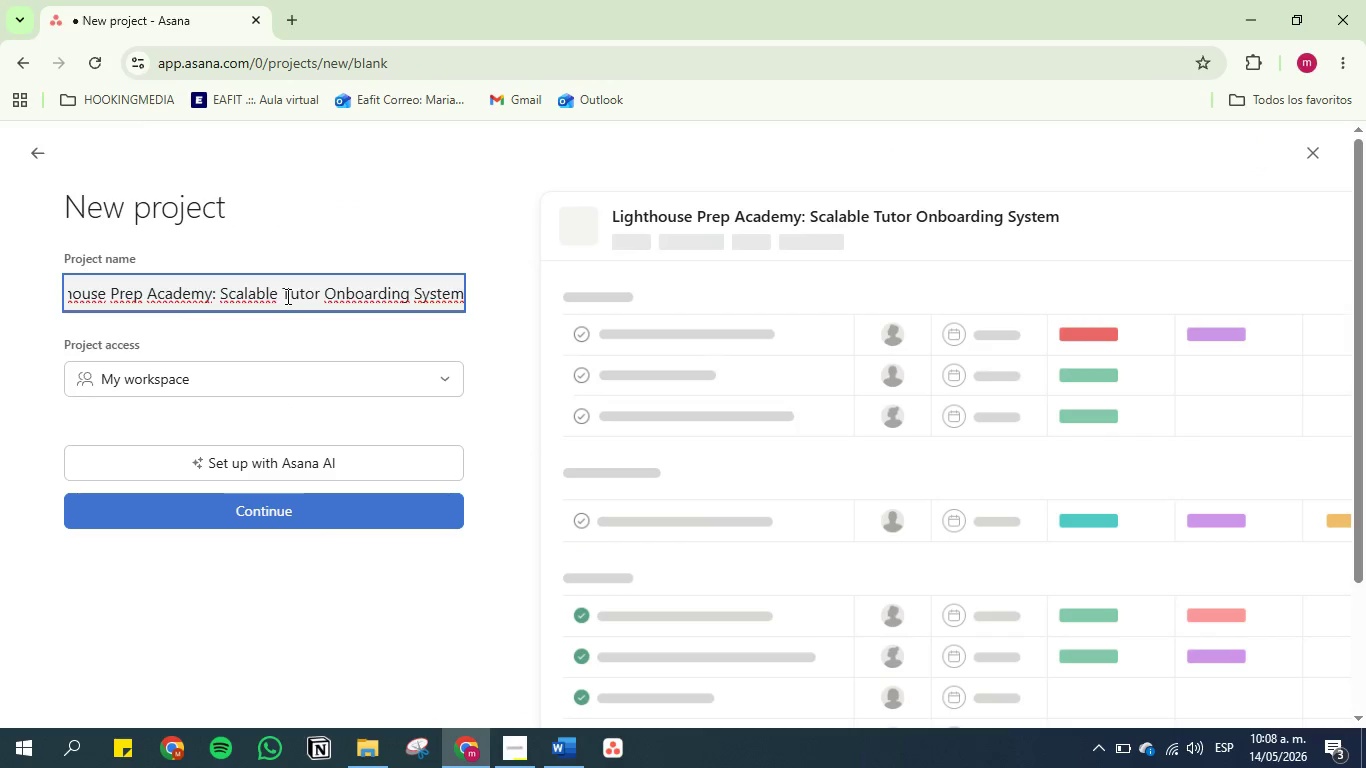 
left_click([286, 296])
 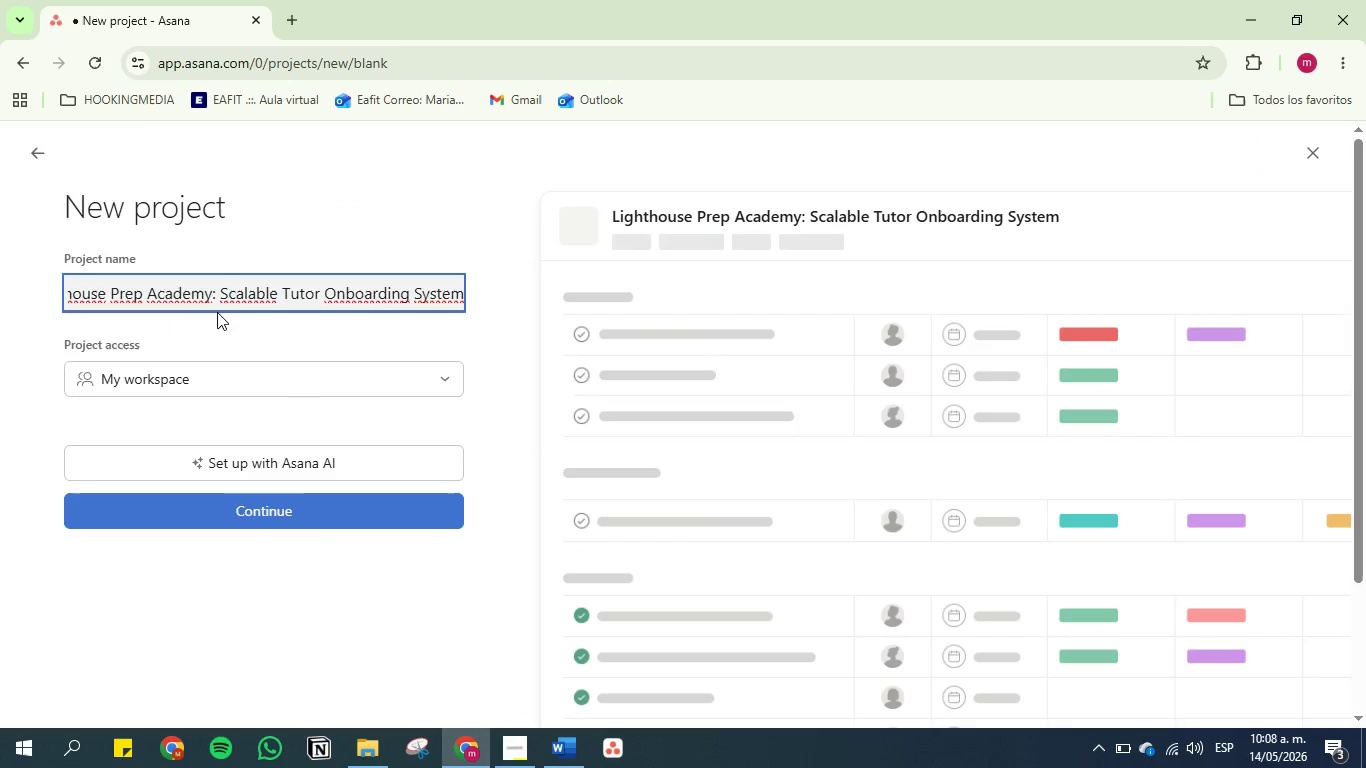 
left_click([251, 507])
 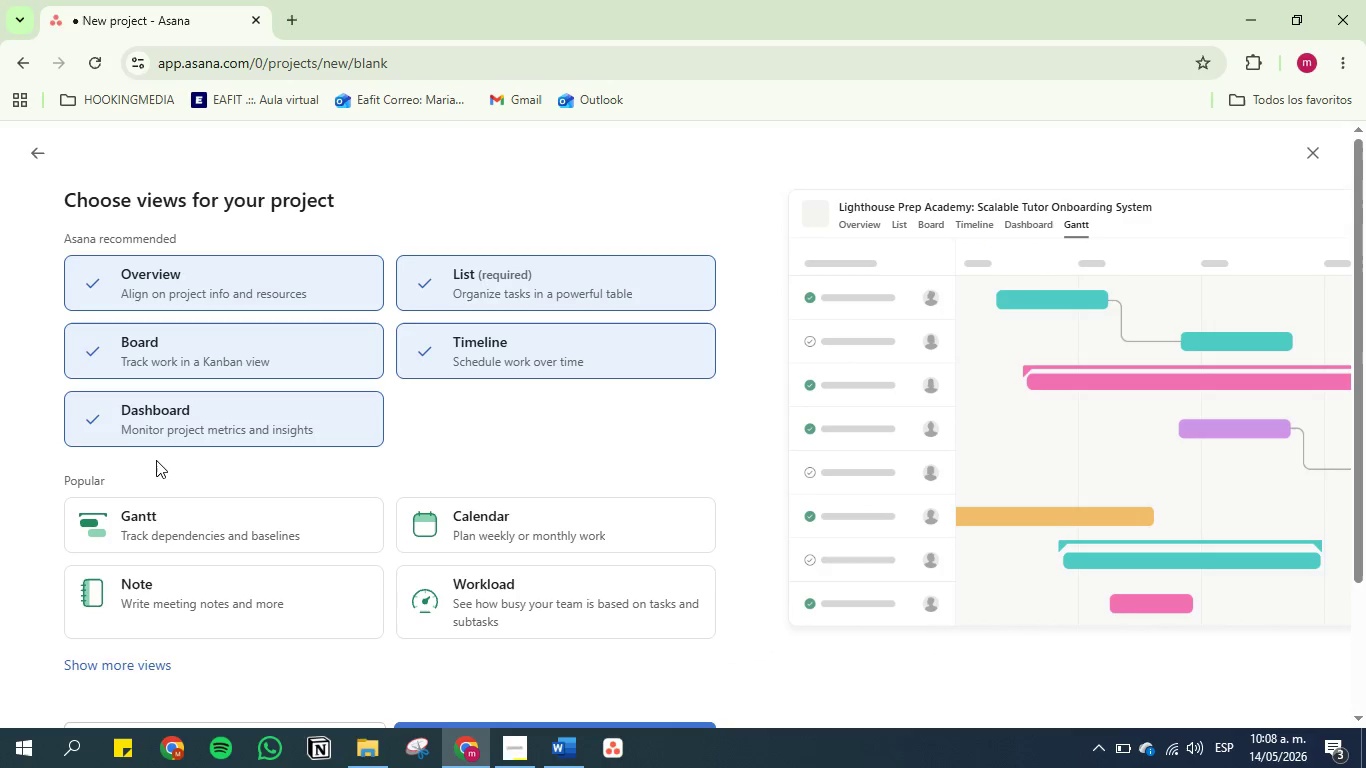 
left_click_drag(start_coordinate=[166, 426], to_coordinate=[167, 415])
 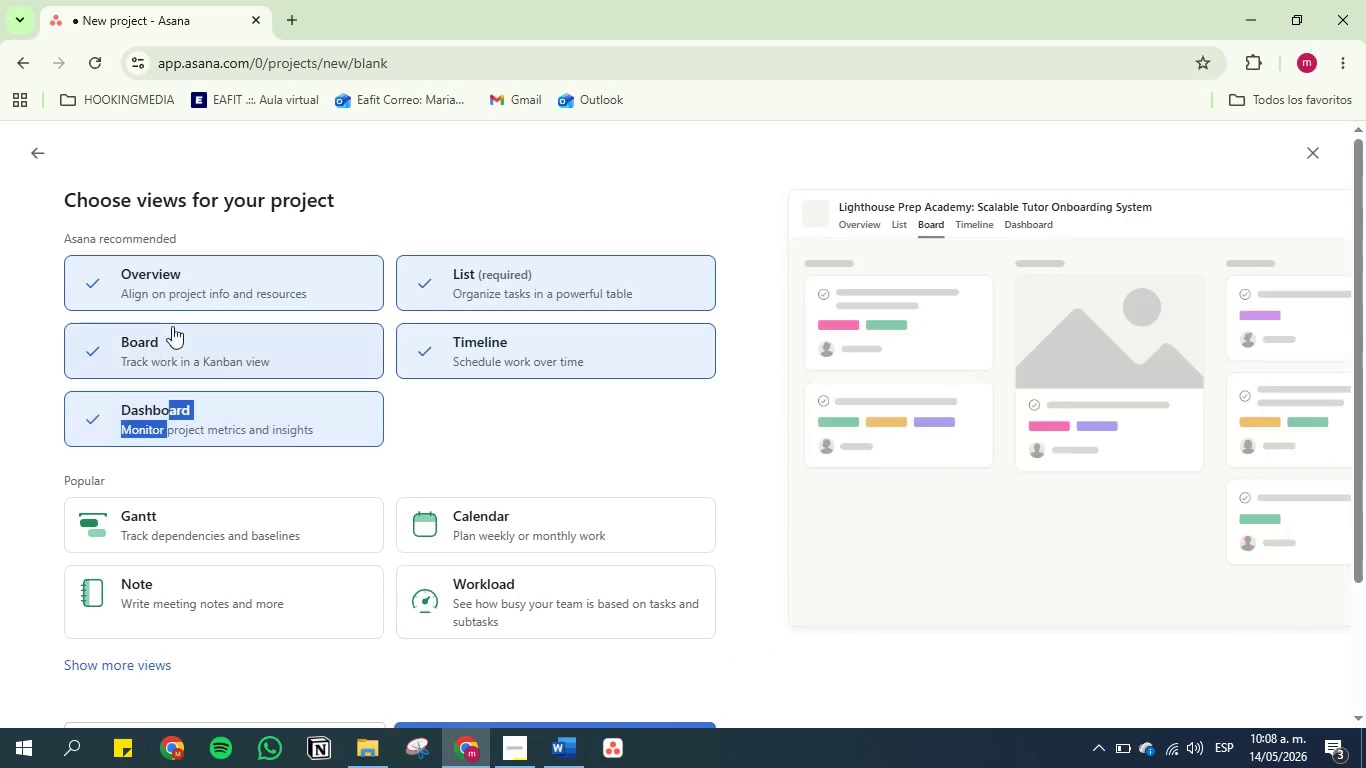 
left_click_drag(start_coordinate=[172, 326], to_coordinate=[174, 317])
 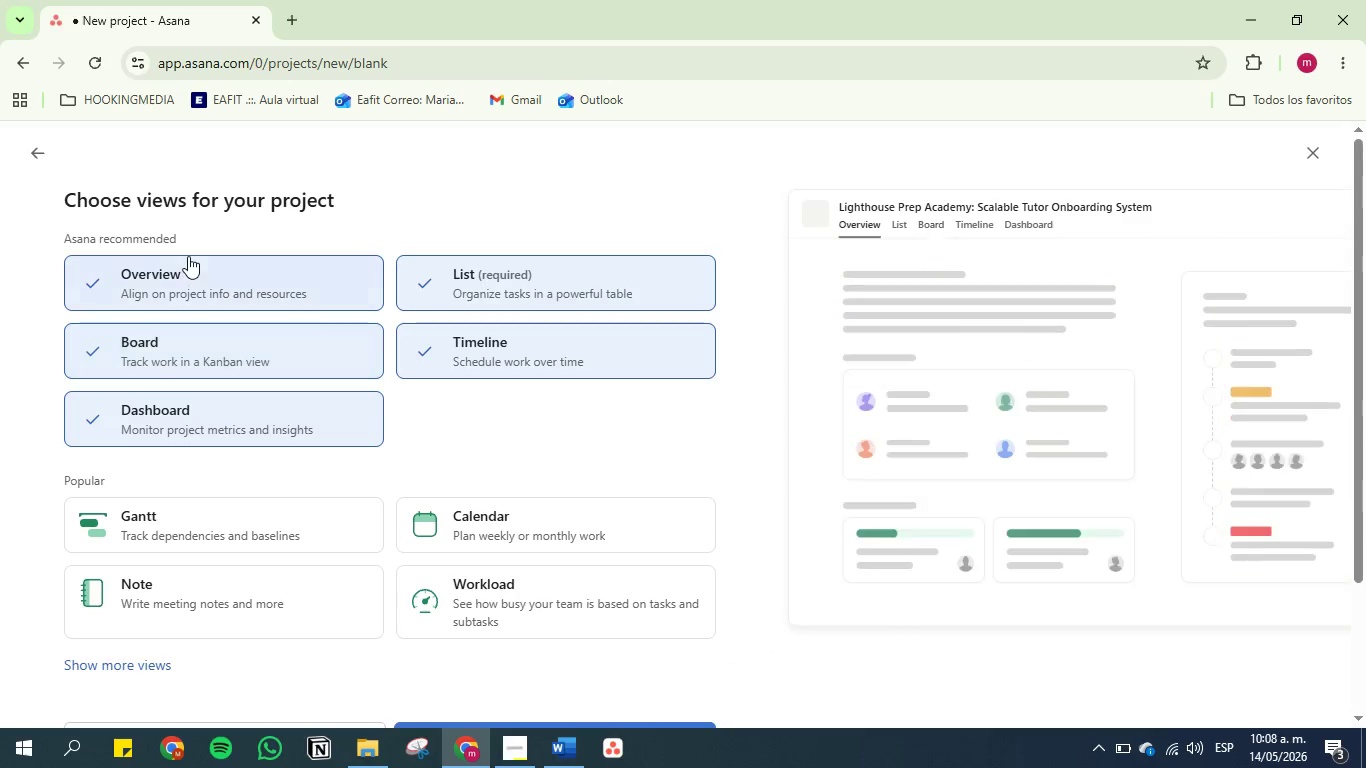 
triple_click([188, 256])
 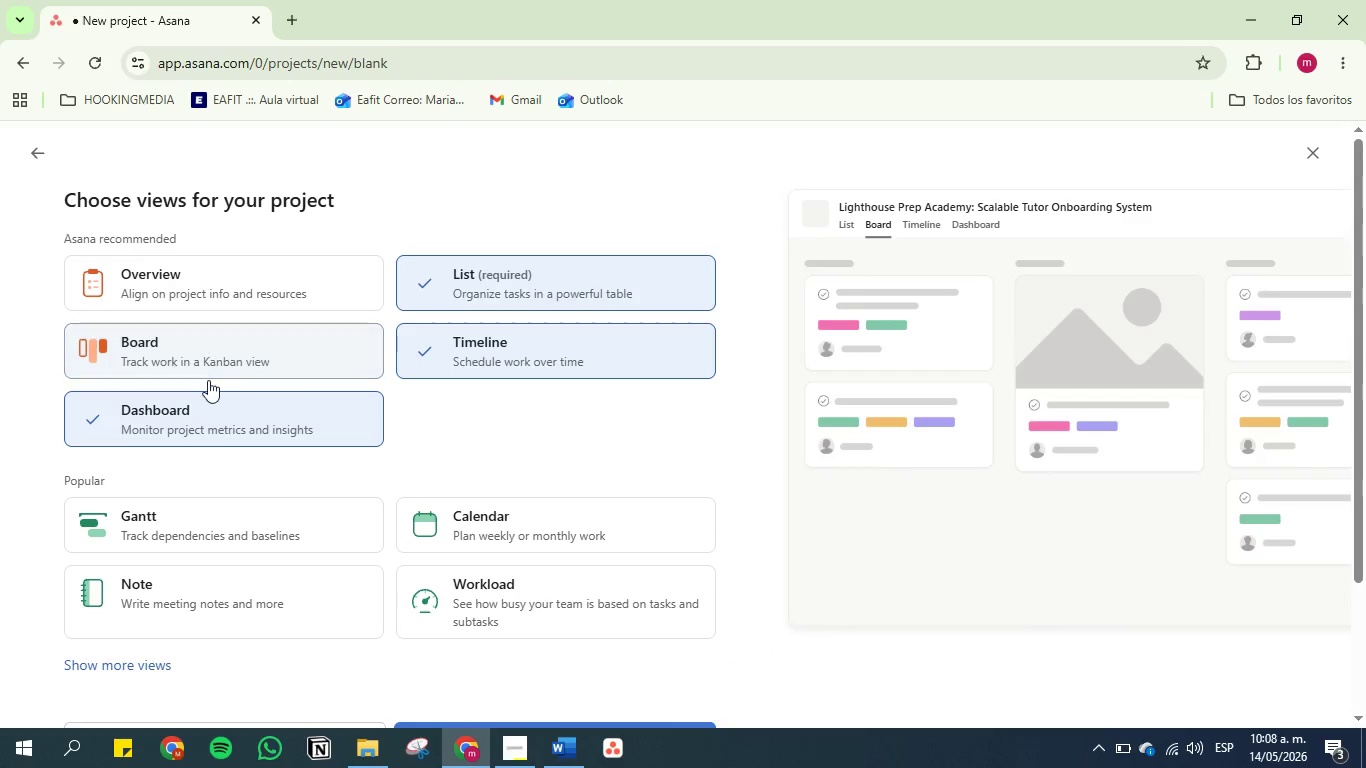 
triple_click([212, 399])
 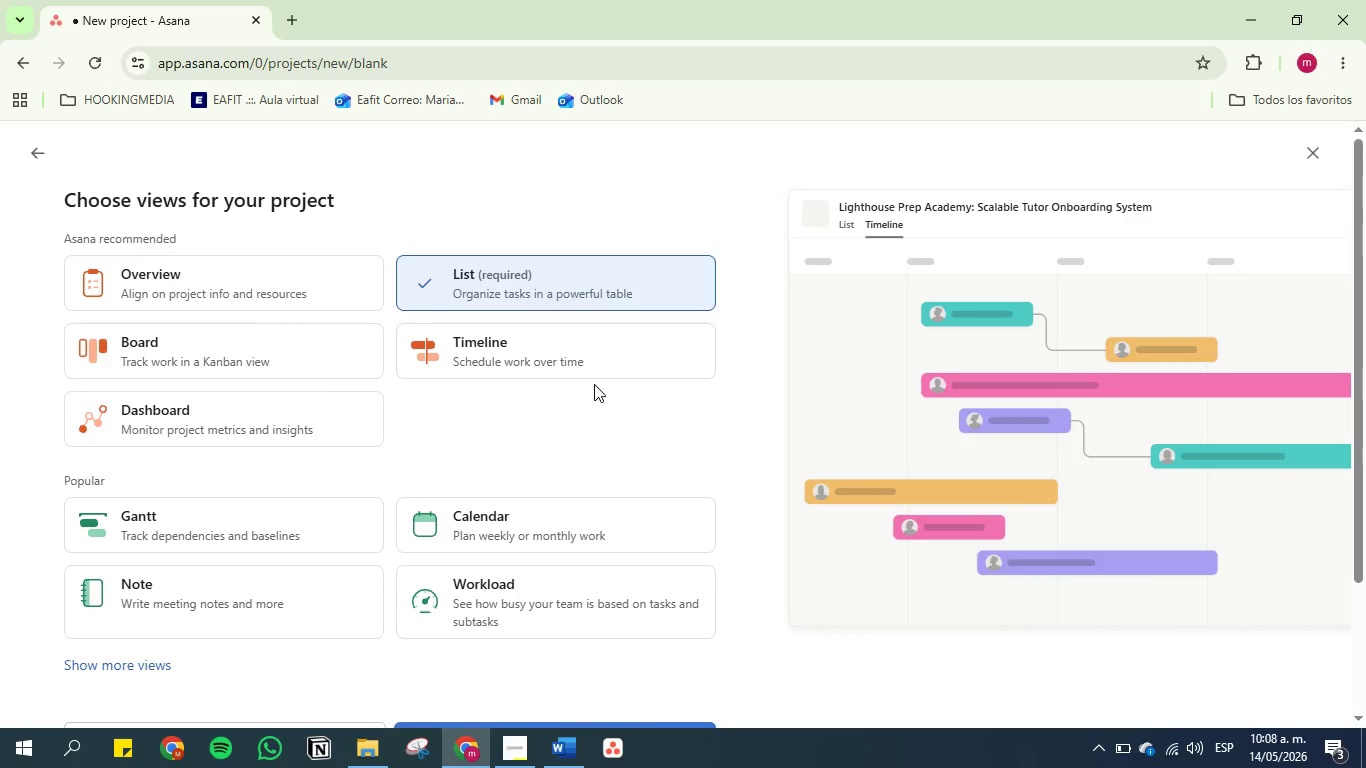 
scroll: coordinate [661, 448], scroll_direction: down, amount: 2.0
 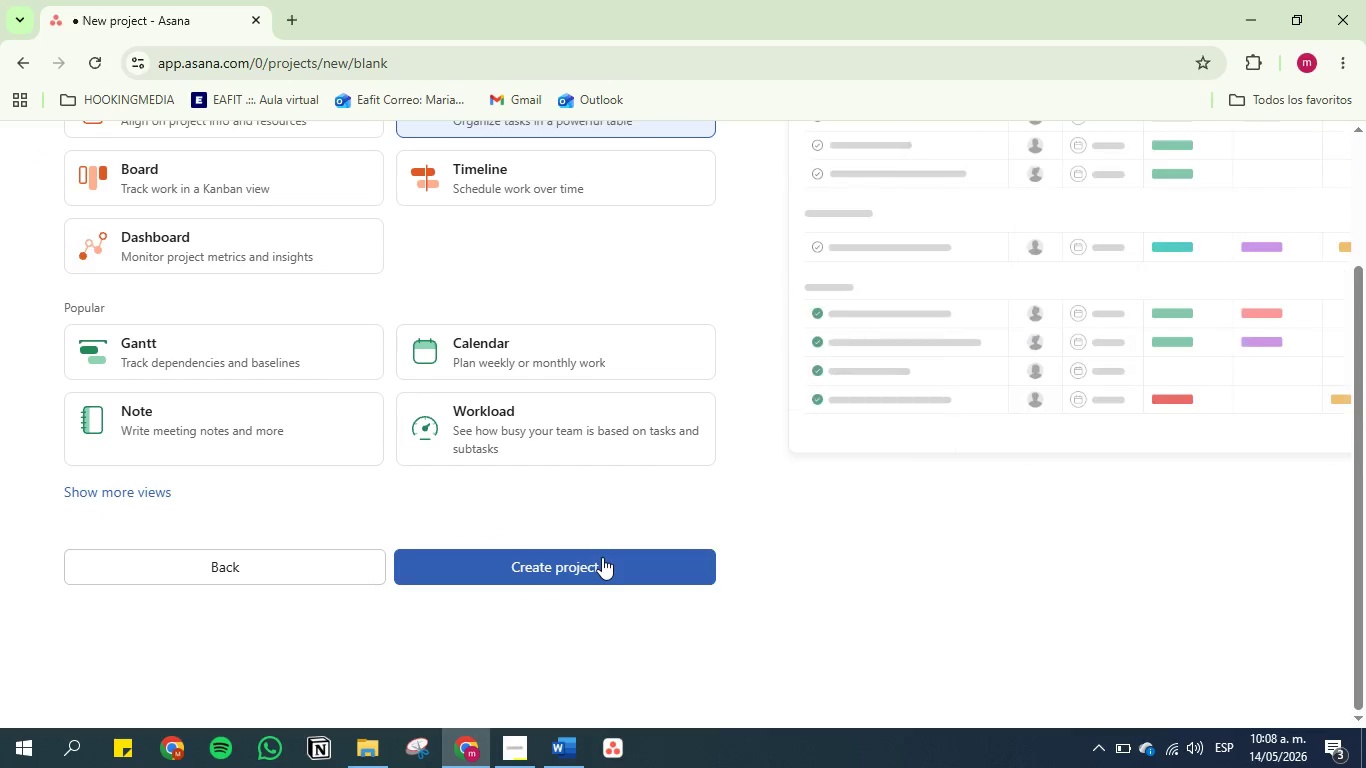 
left_click([602, 557])
 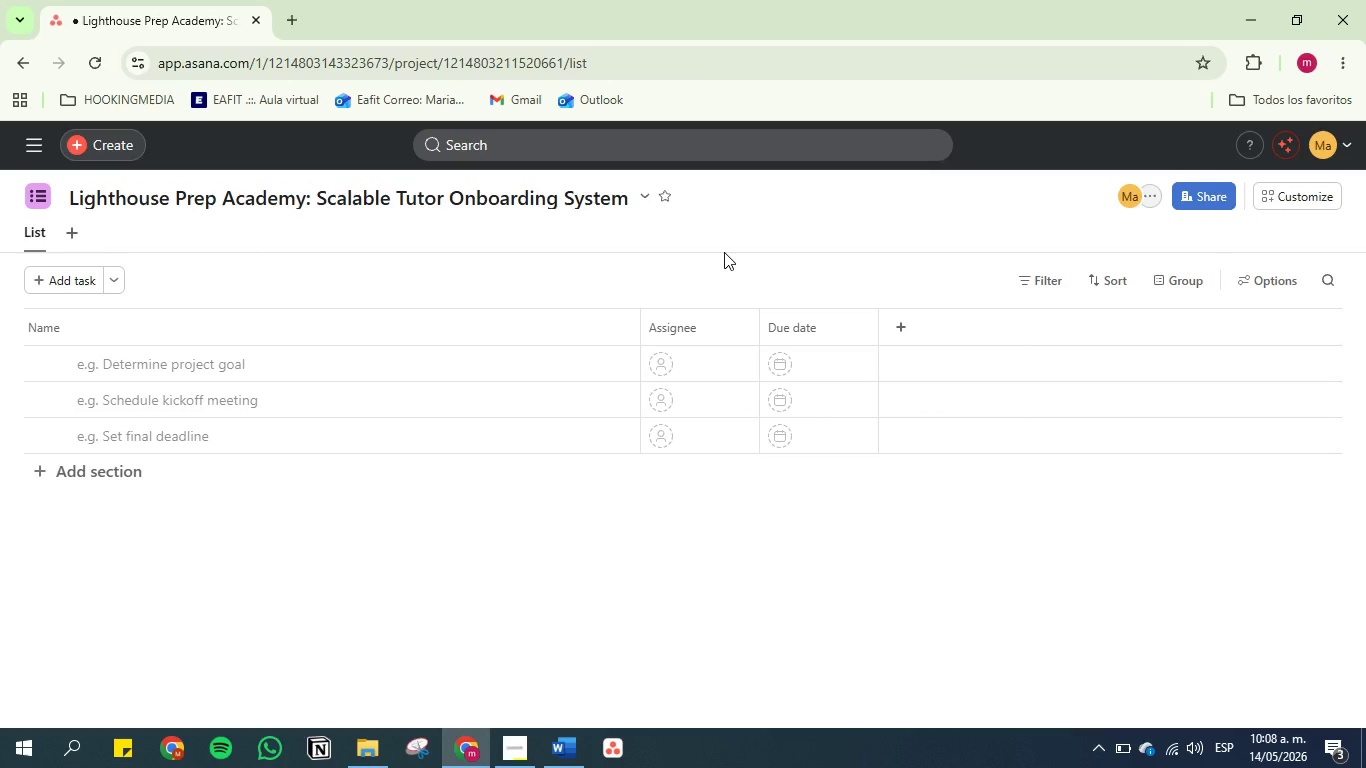 
wait(11.81)
 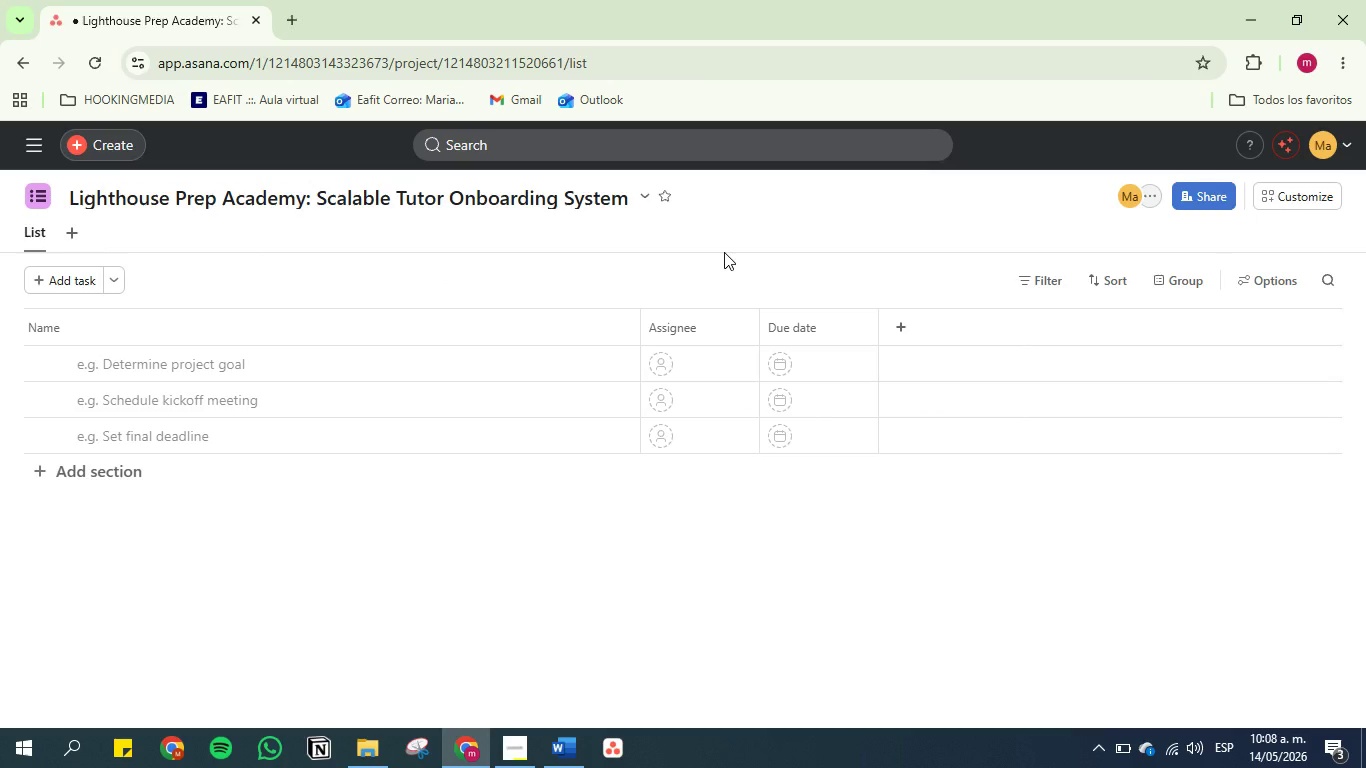 
left_click([569, 747])
 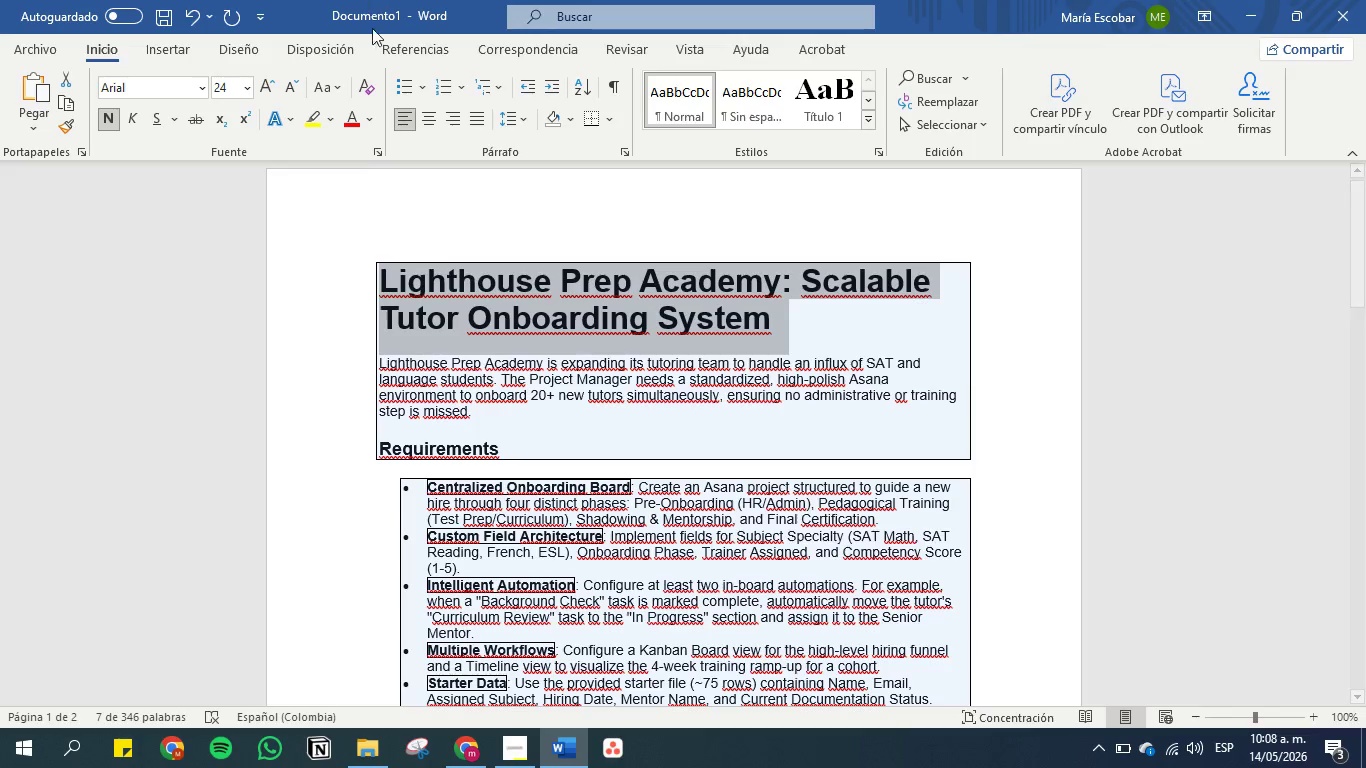 
left_click([314, 120])
 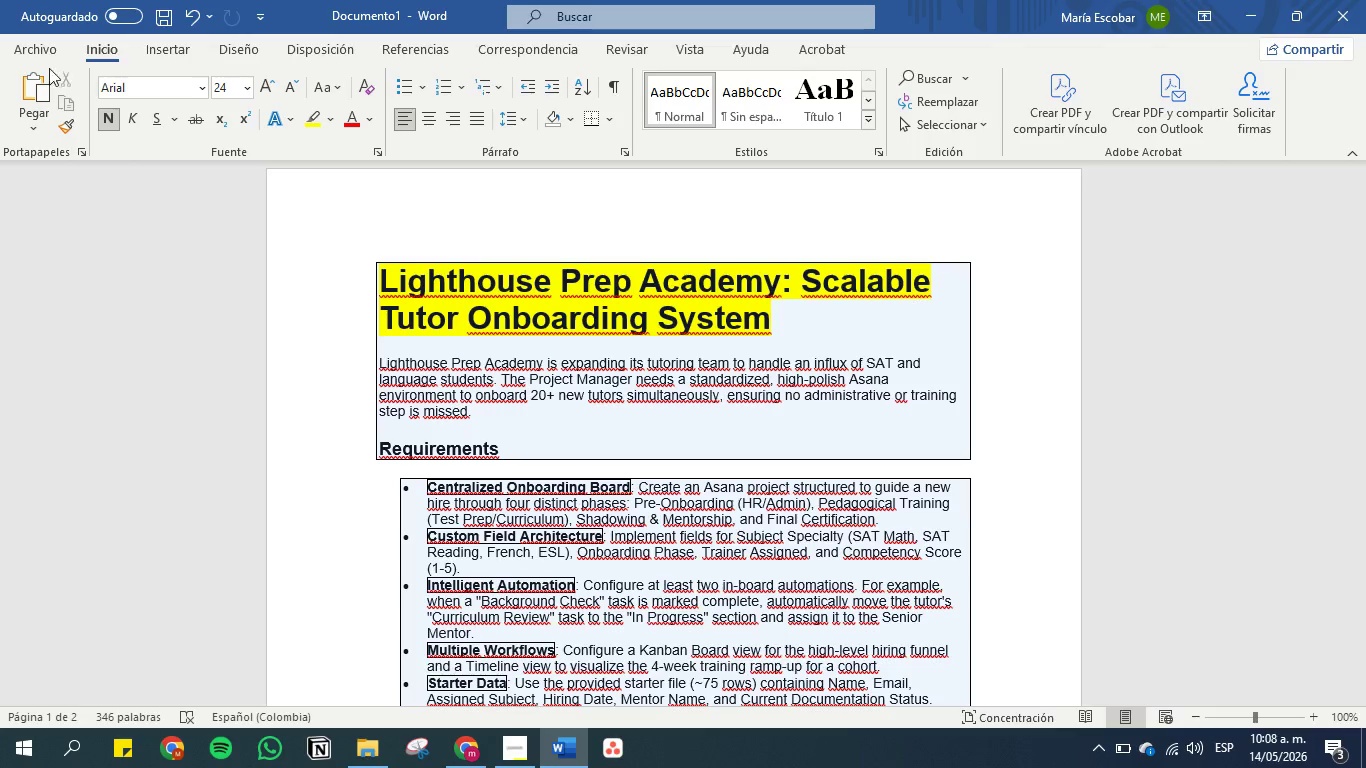 
left_click([45, 43])
 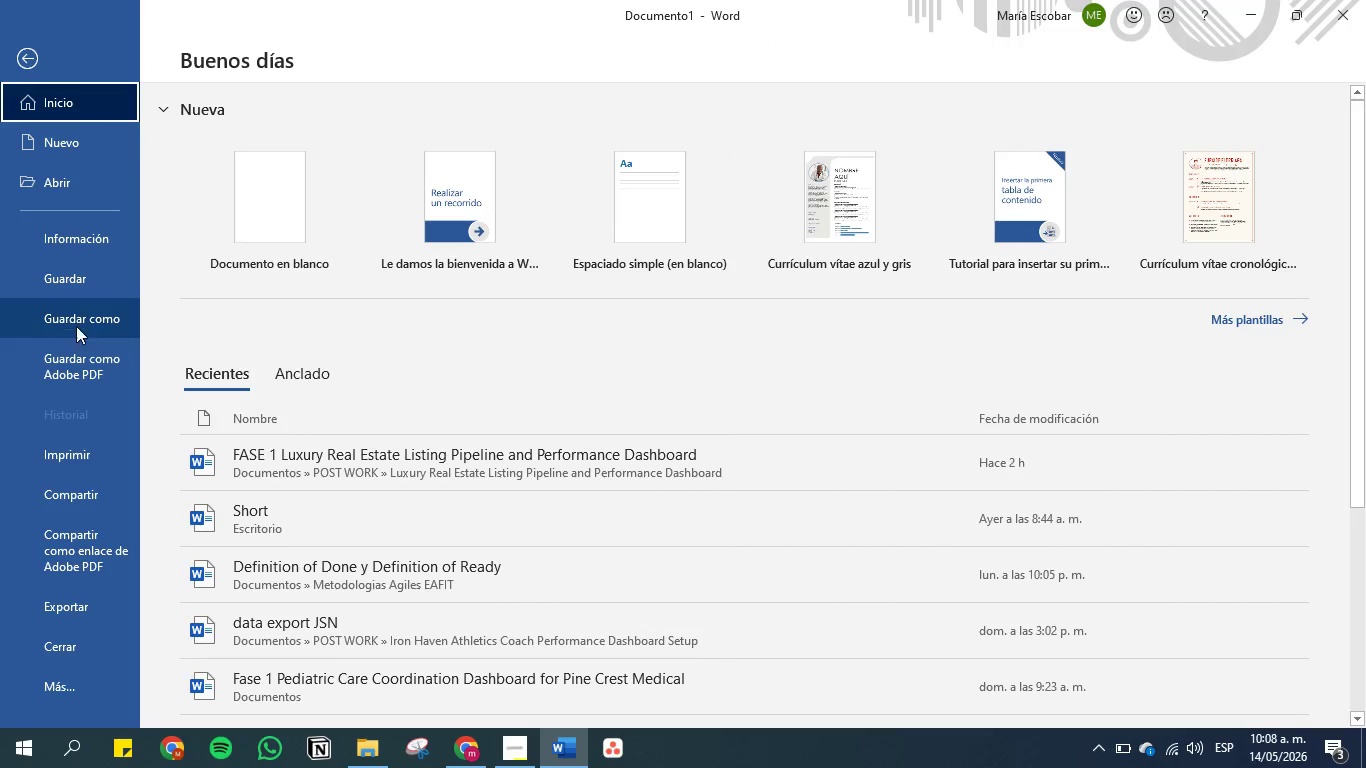 
left_click([78, 320])
 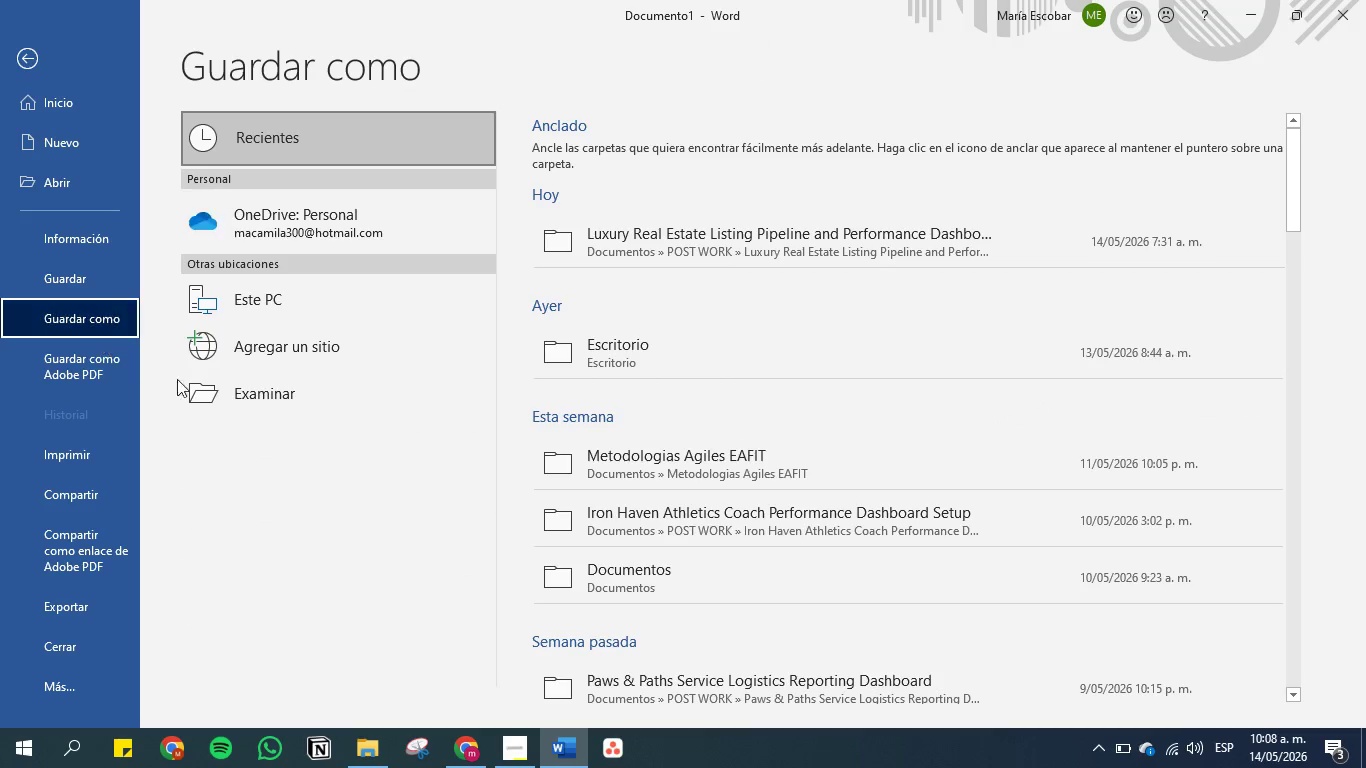 
left_click([297, 389])
 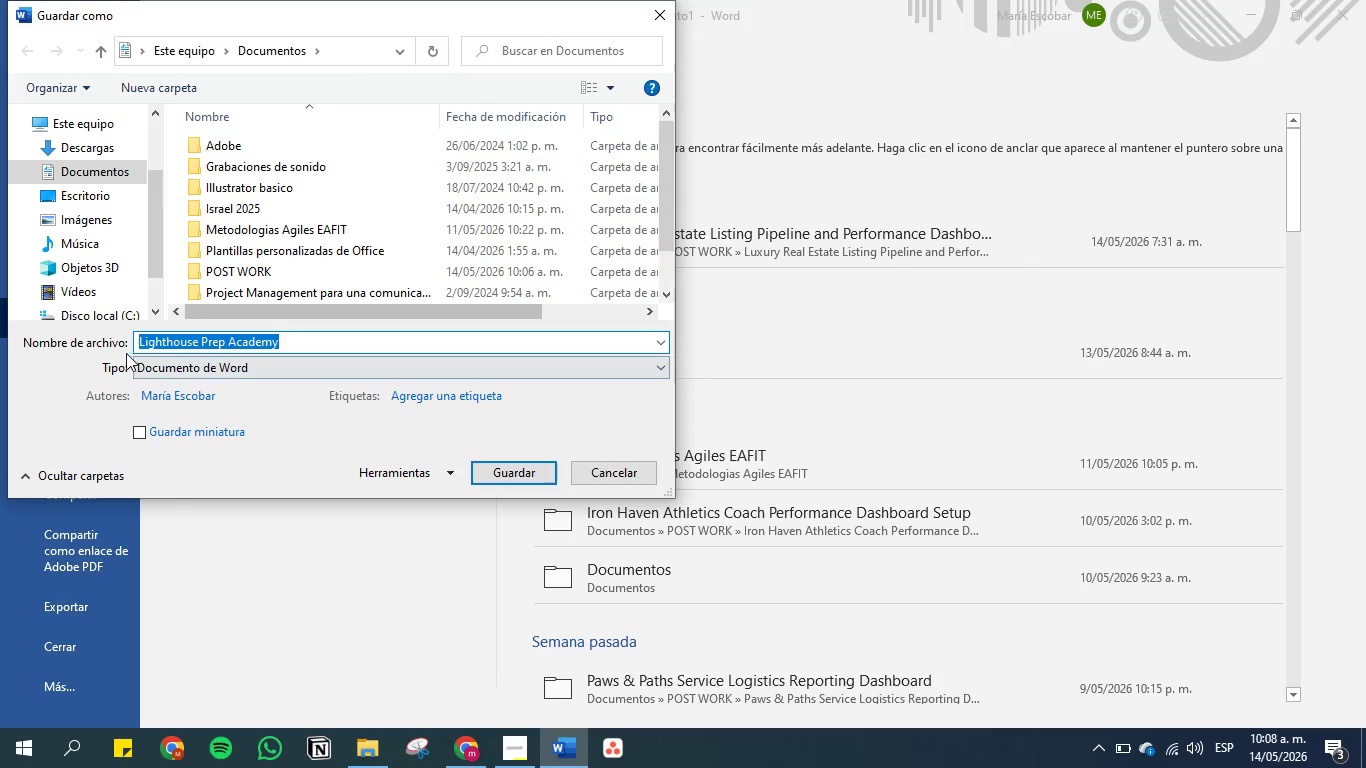 
left_click([139, 340])
 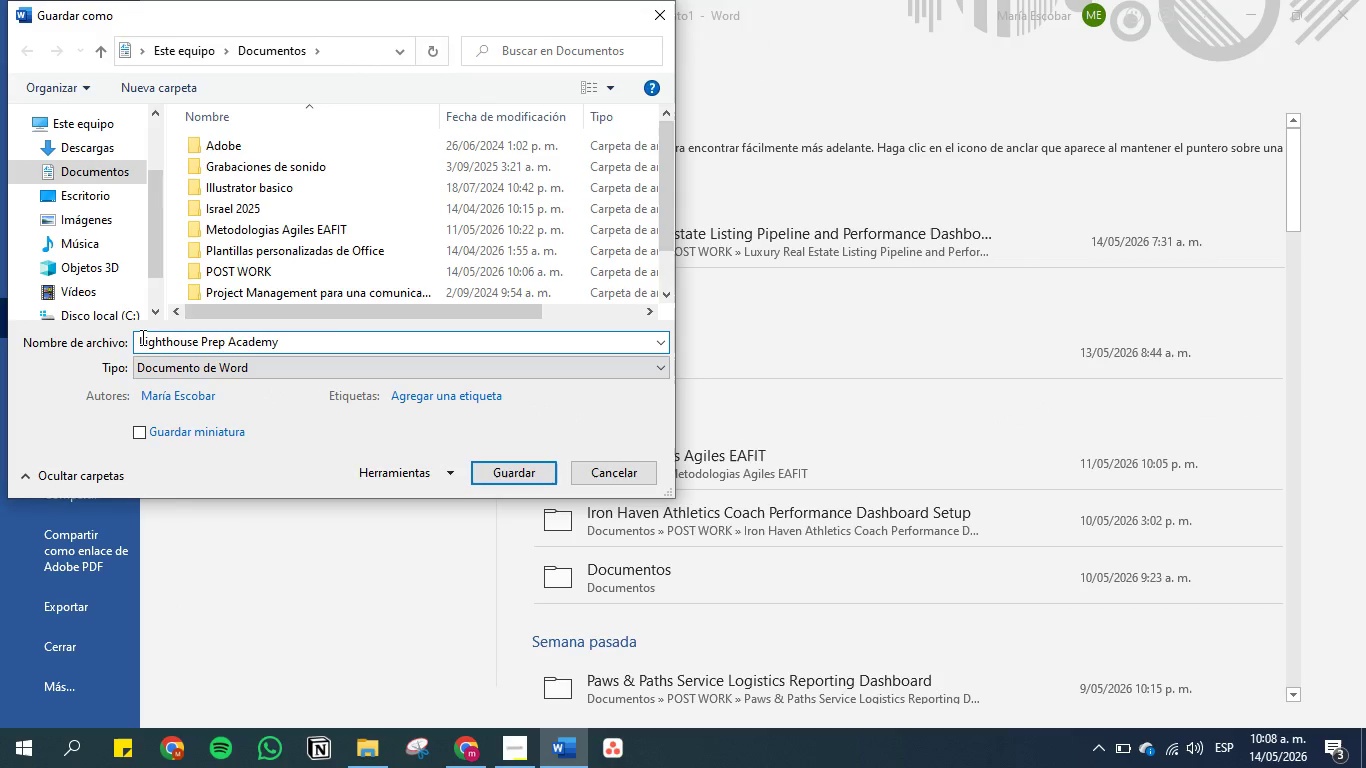 
type(FASE 1 )
 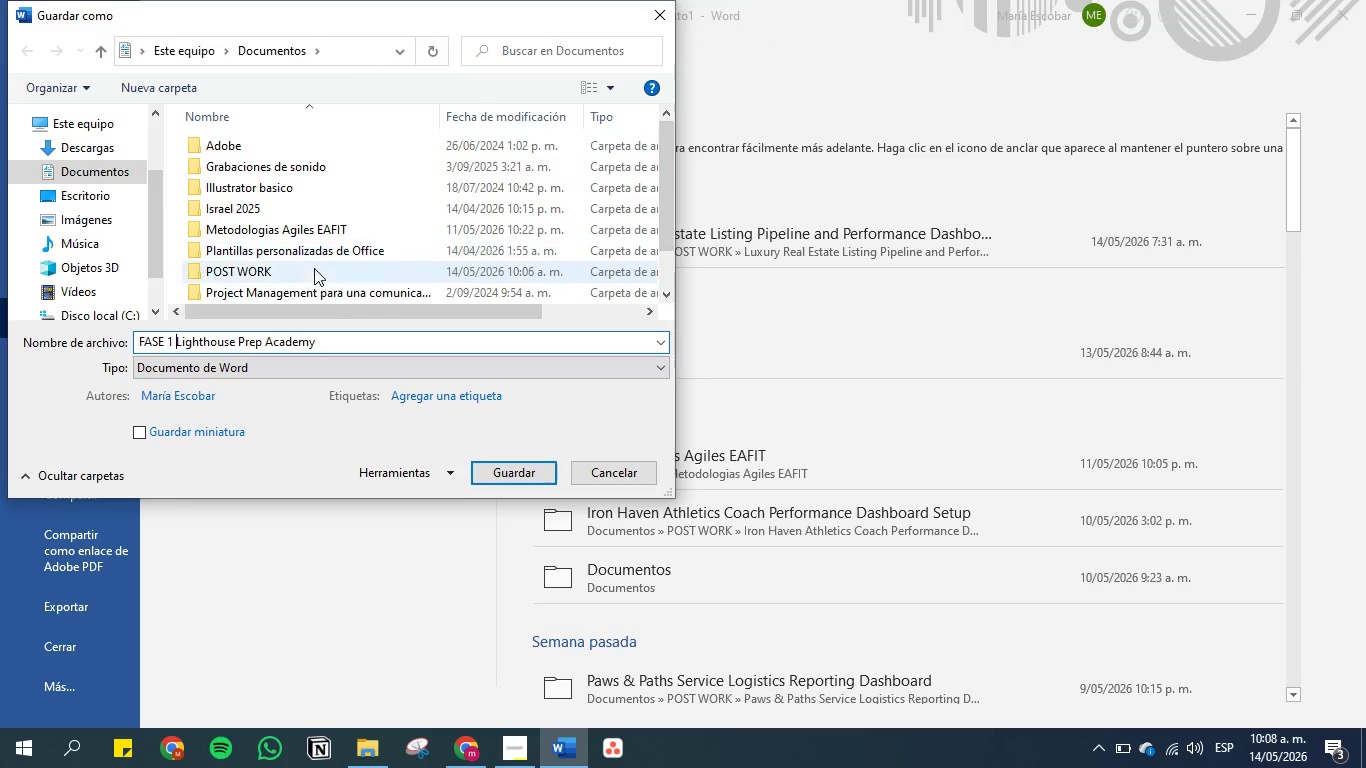 
left_click_drag(start_coordinate=[314, 267], to_coordinate=[326, 160])
 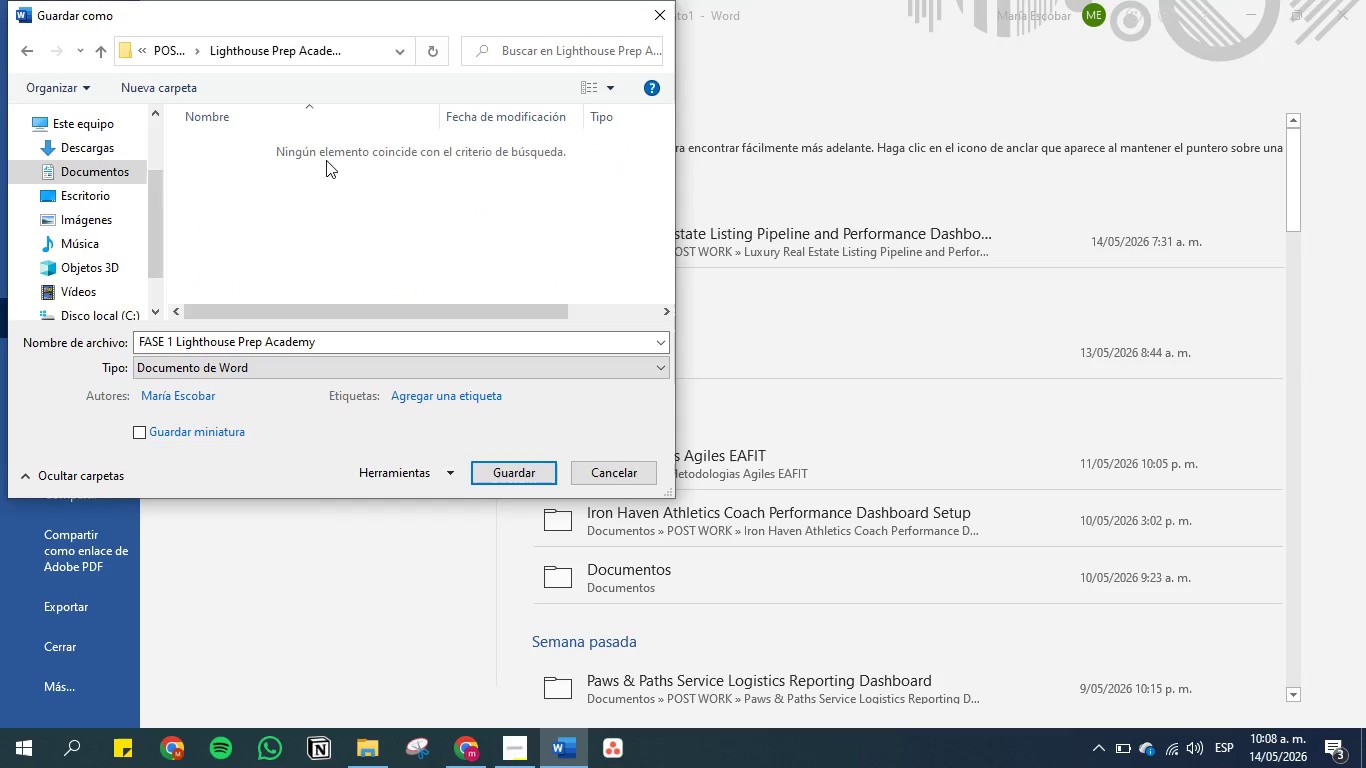 
double_click([326, 160])
 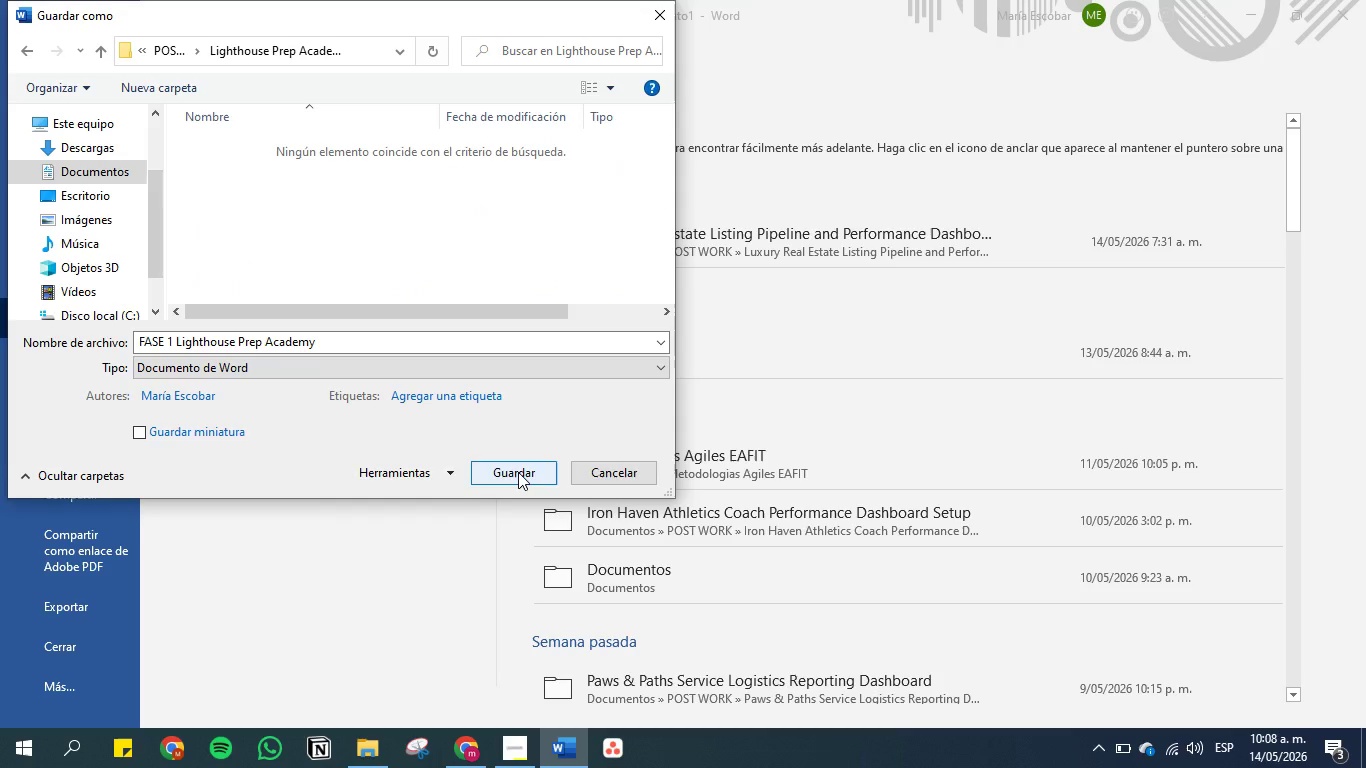 
wait(16.22)
 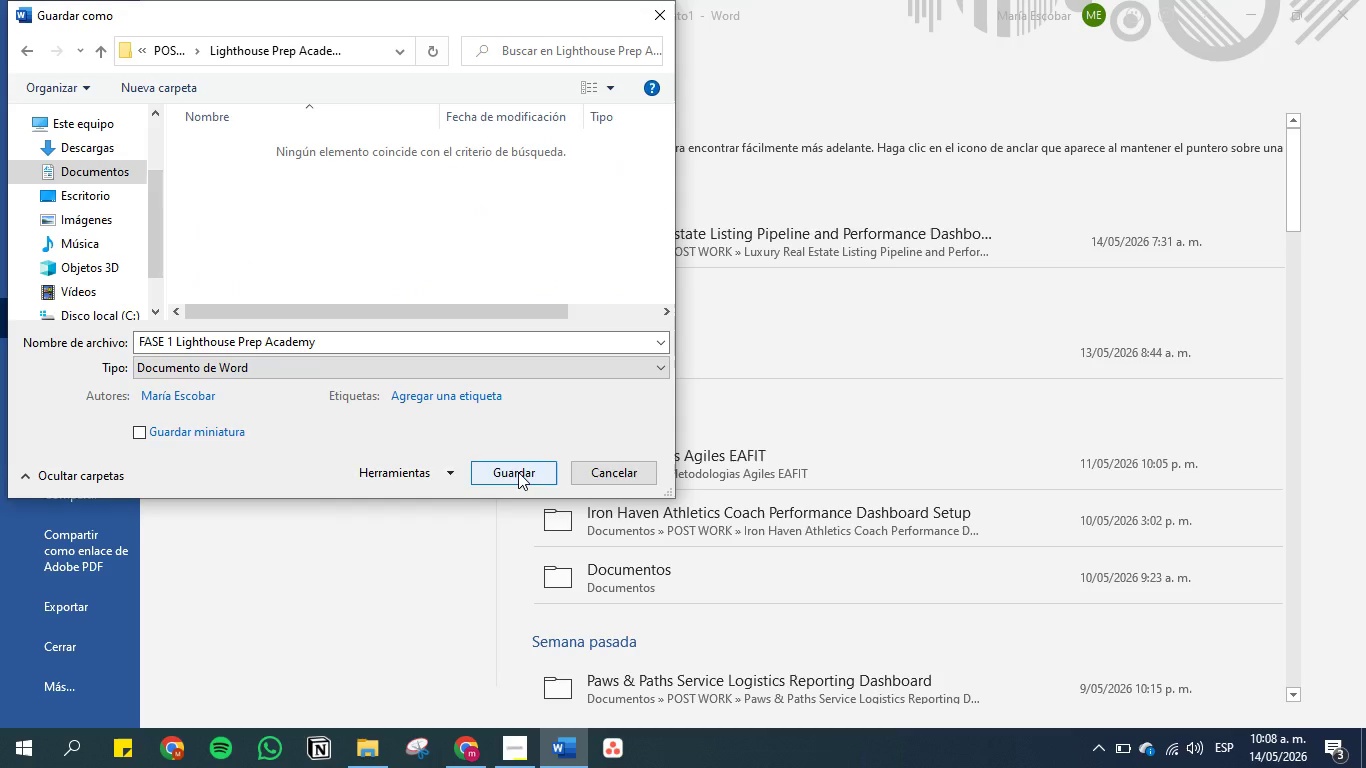 
left_click([518, 472])
 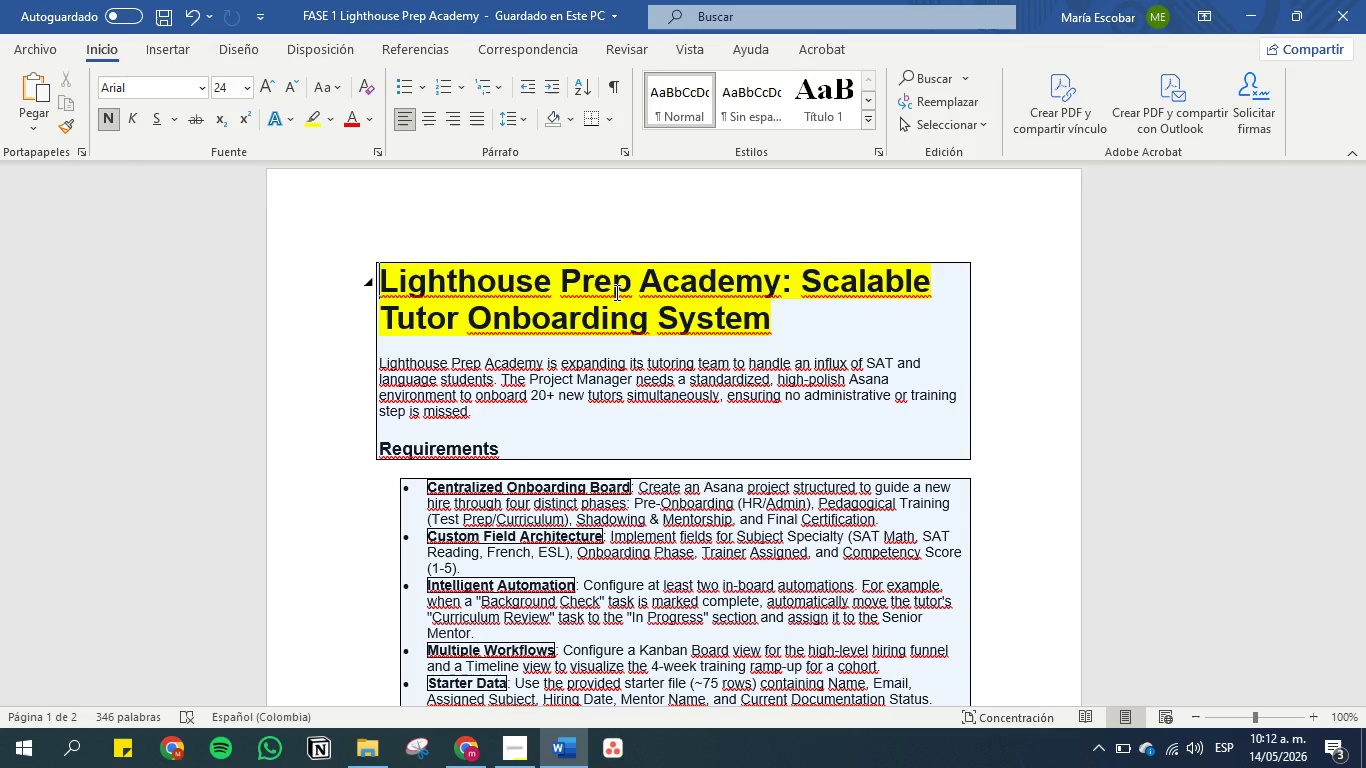 
wait(236.97)
 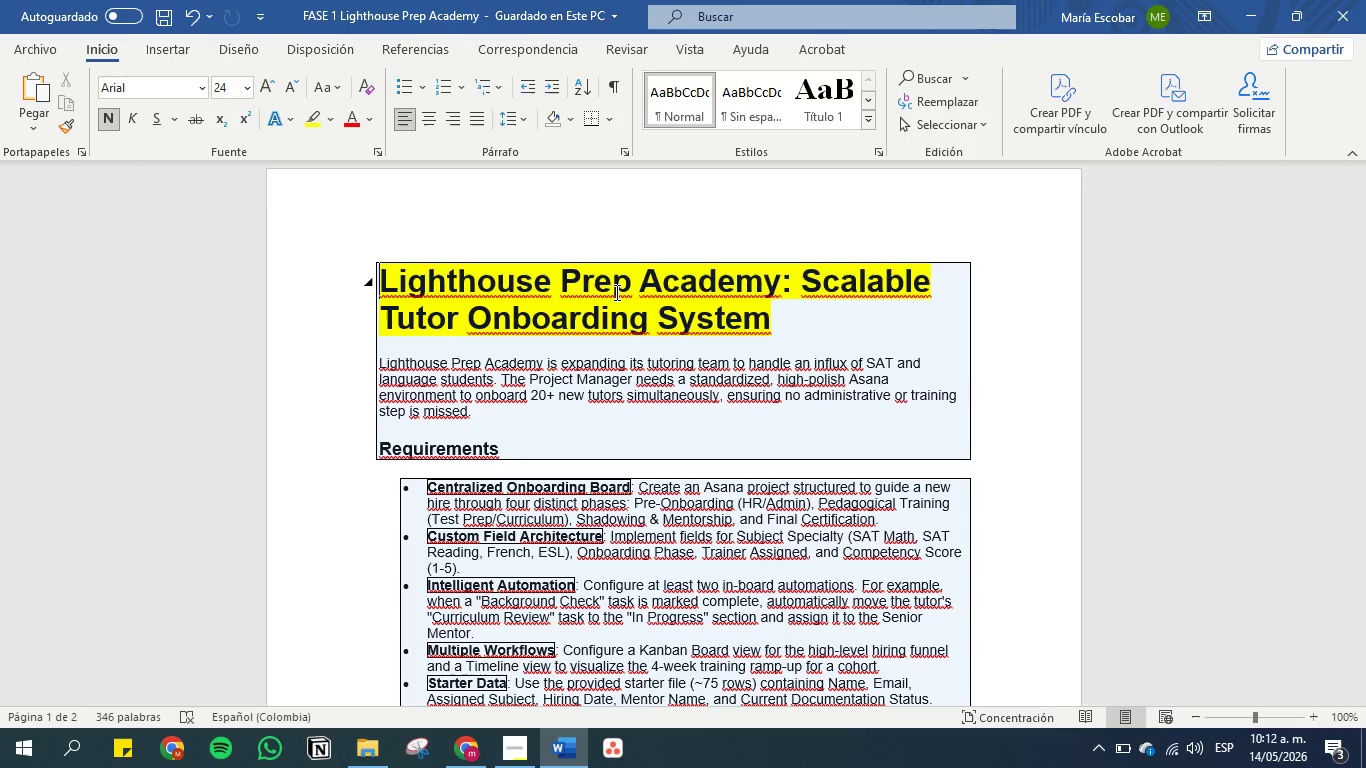 
left_click([589, 517])
 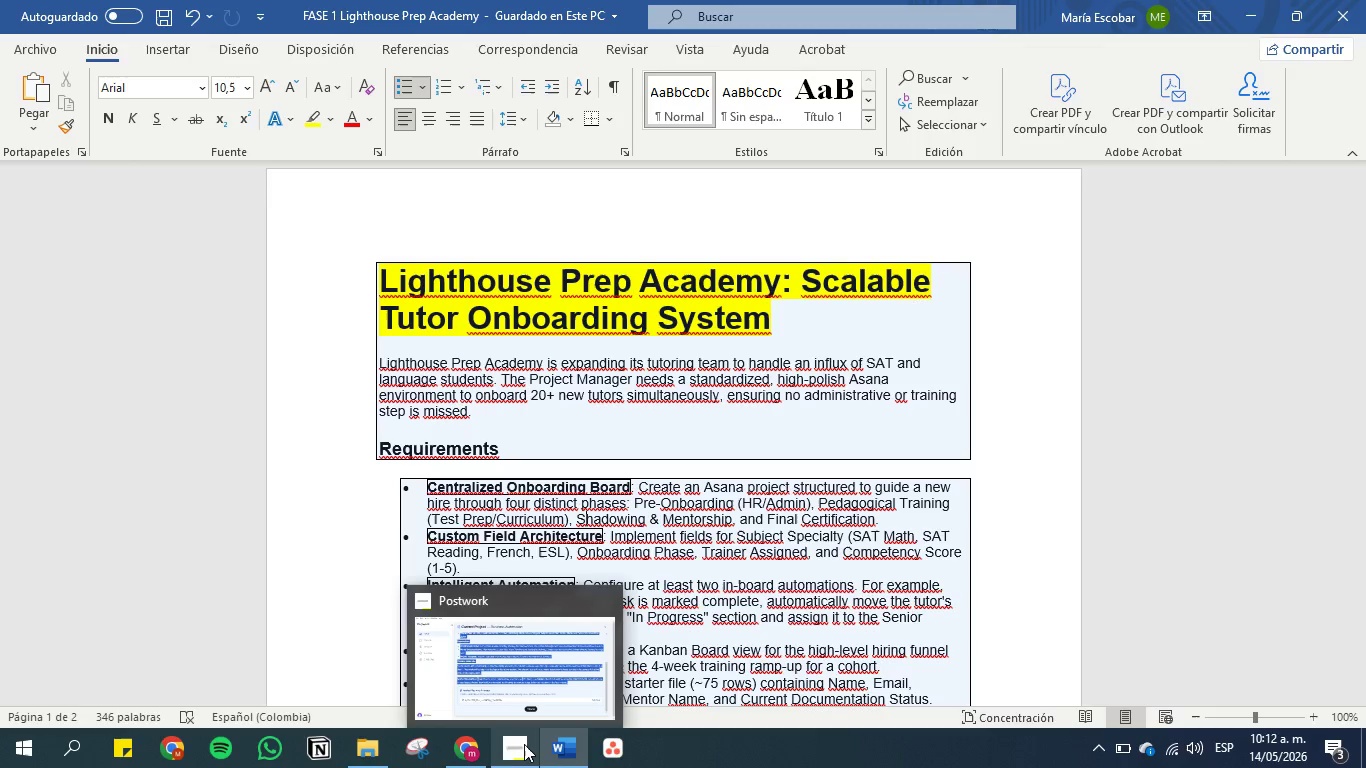 
left_click([475, 756])
 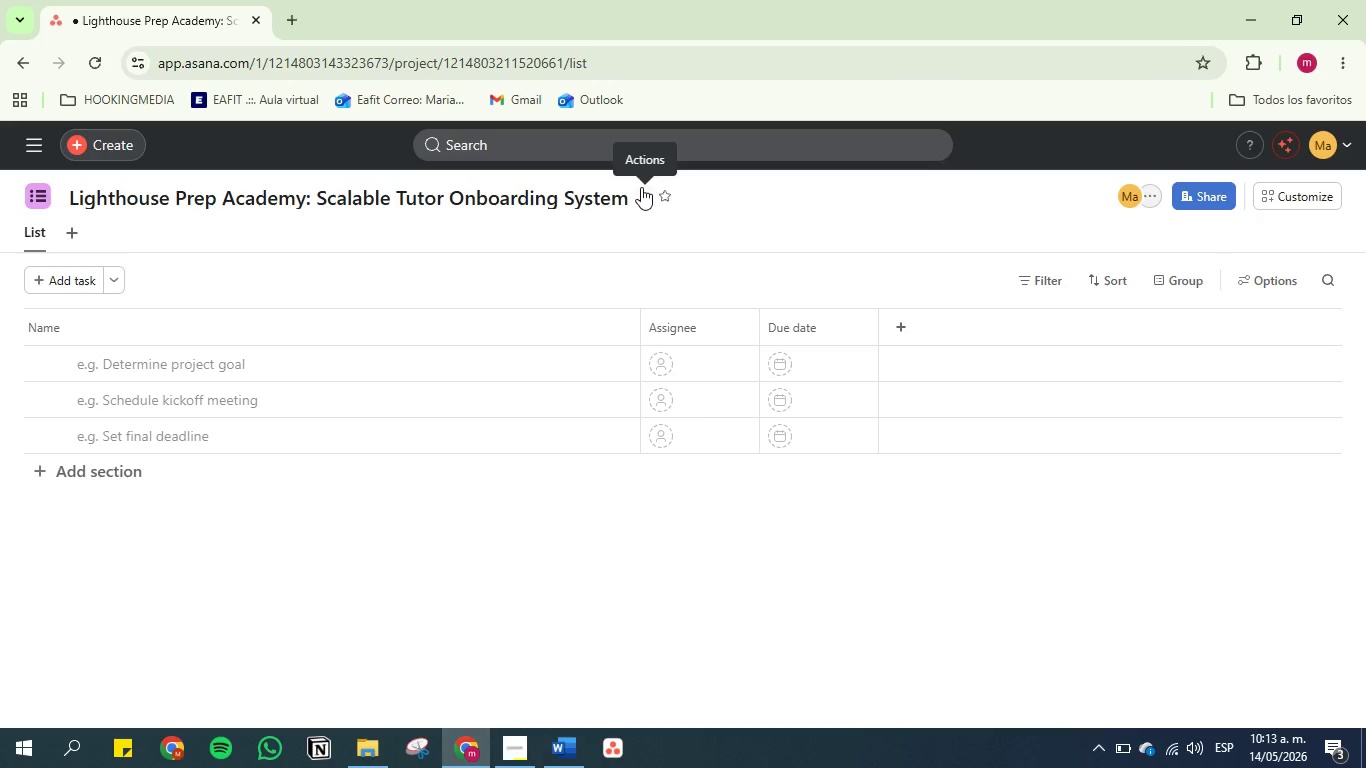 
wait(6.67)
 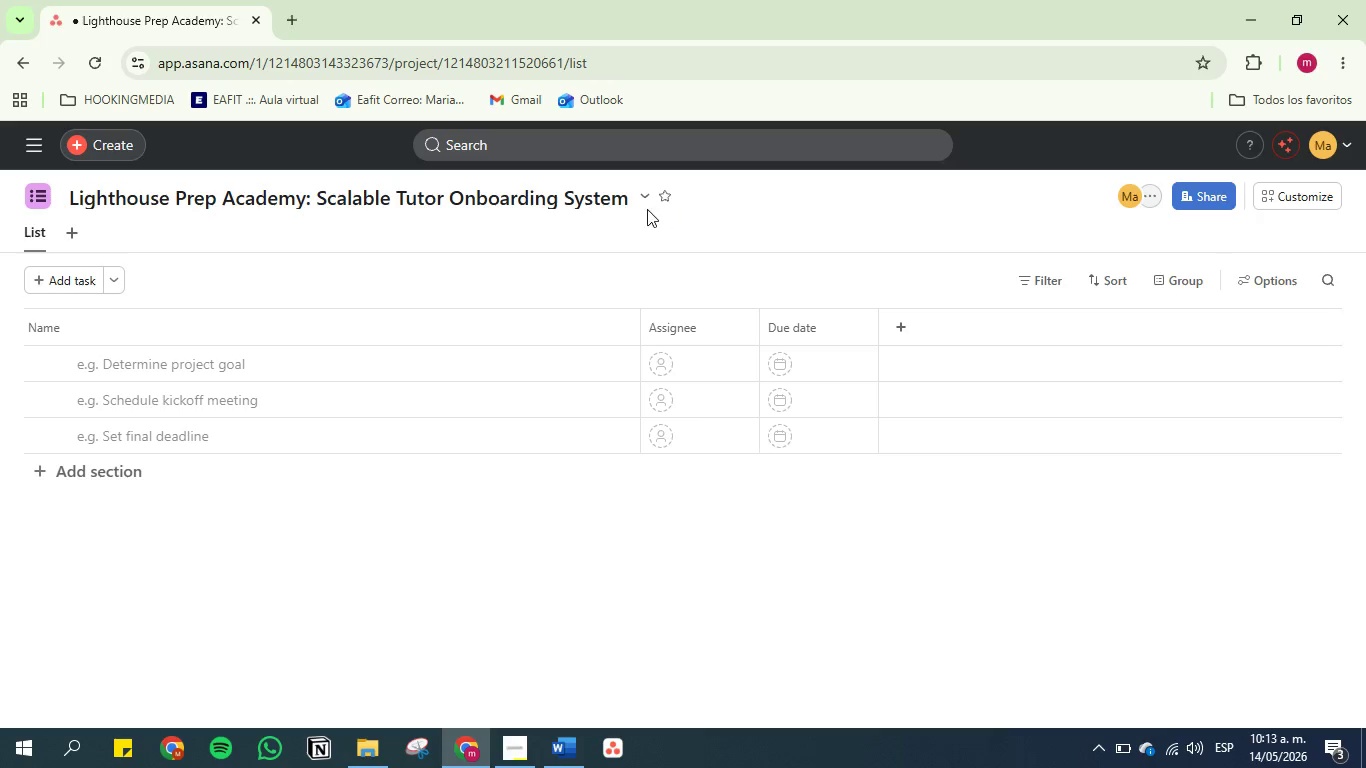 
left_click([641, 187])
 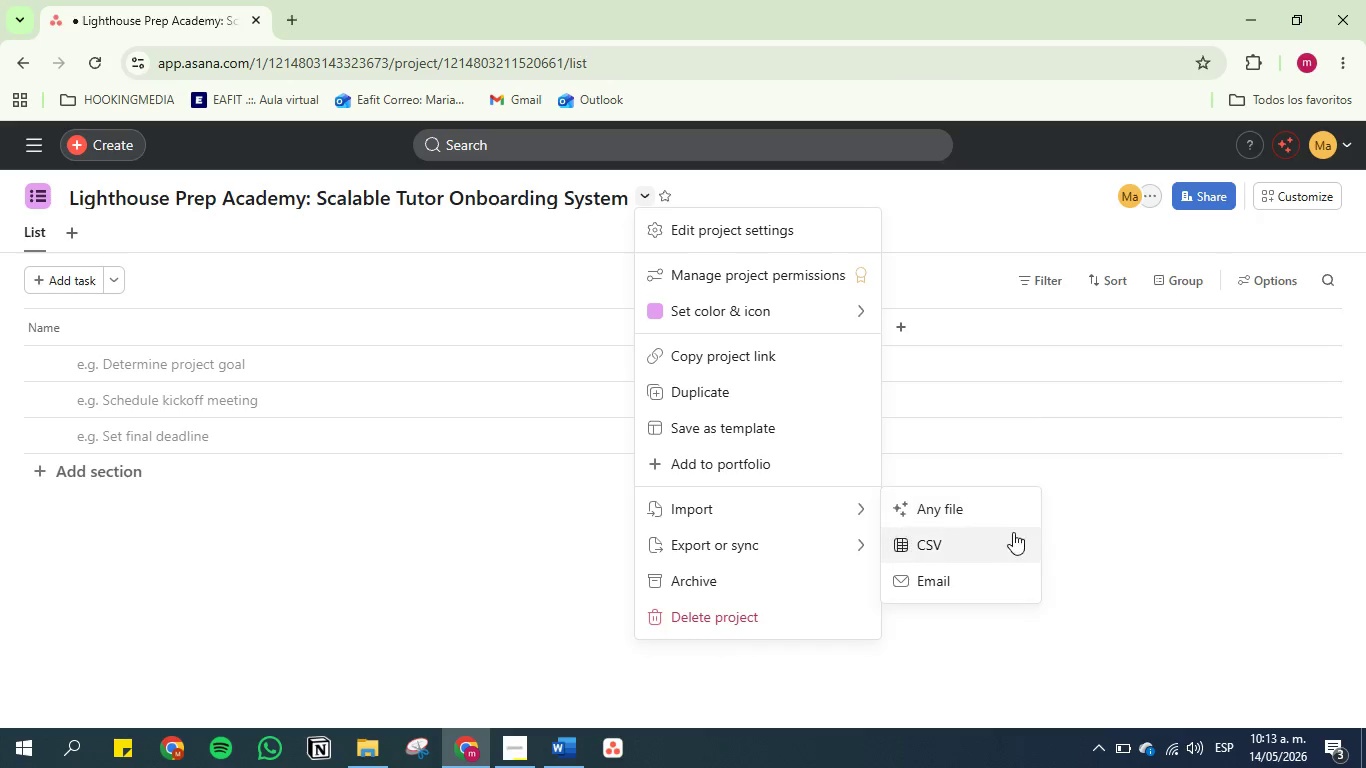 
left_click([972, 541])
 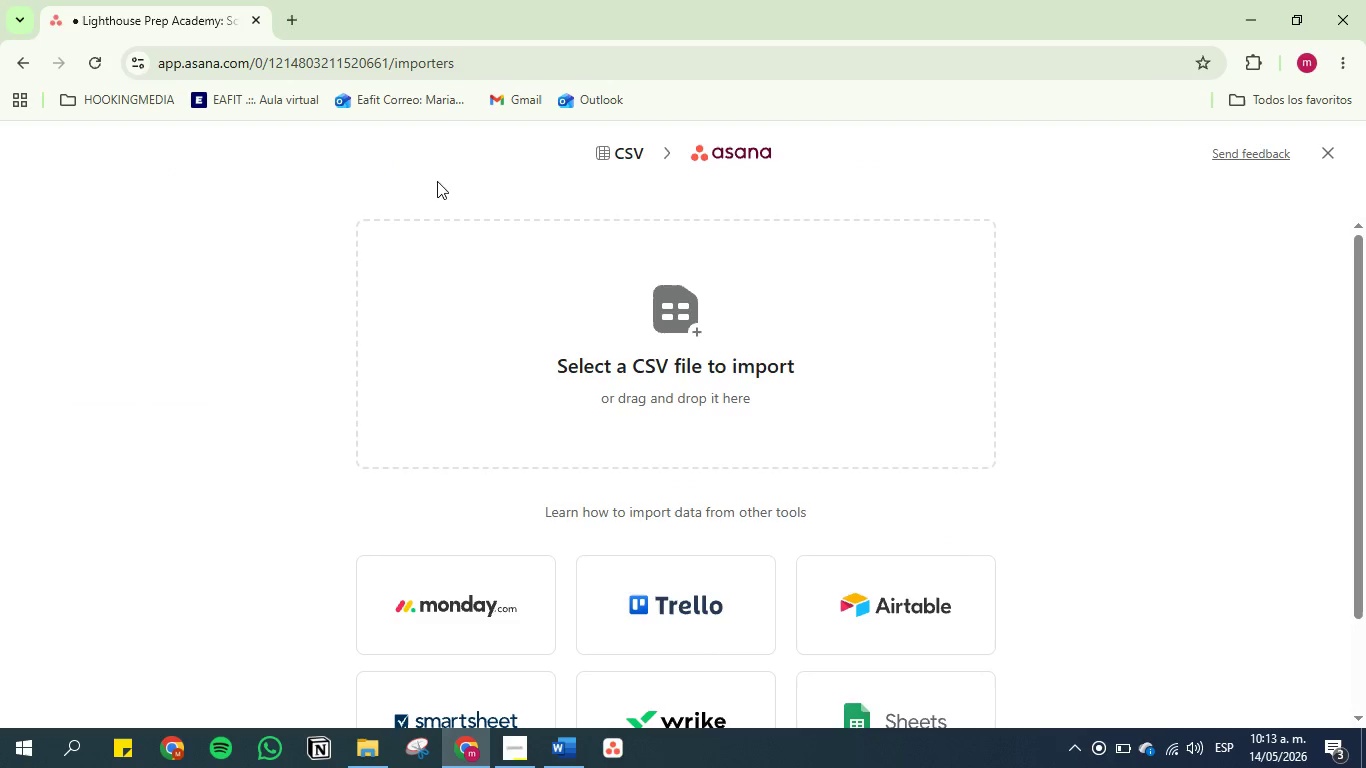 
left_click([579, 323])
 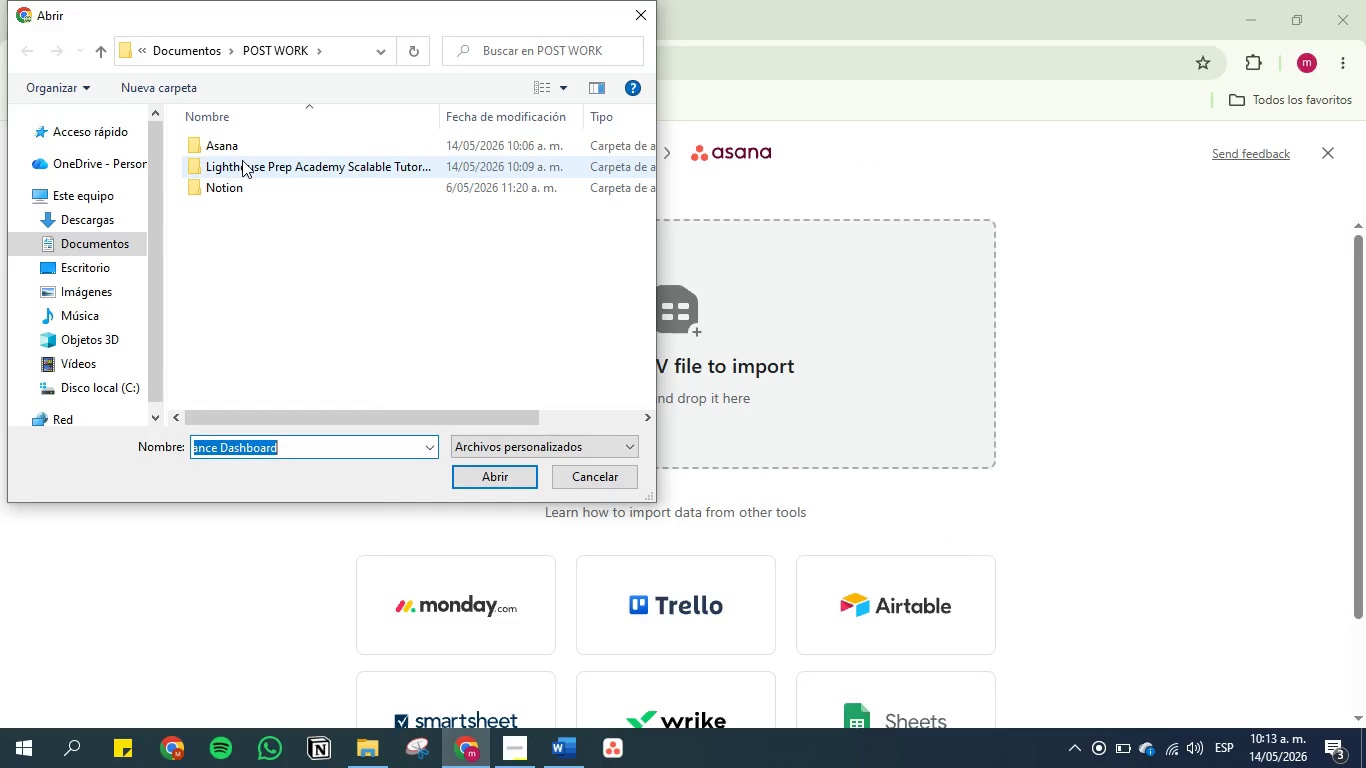 
double_click([242, 160])
 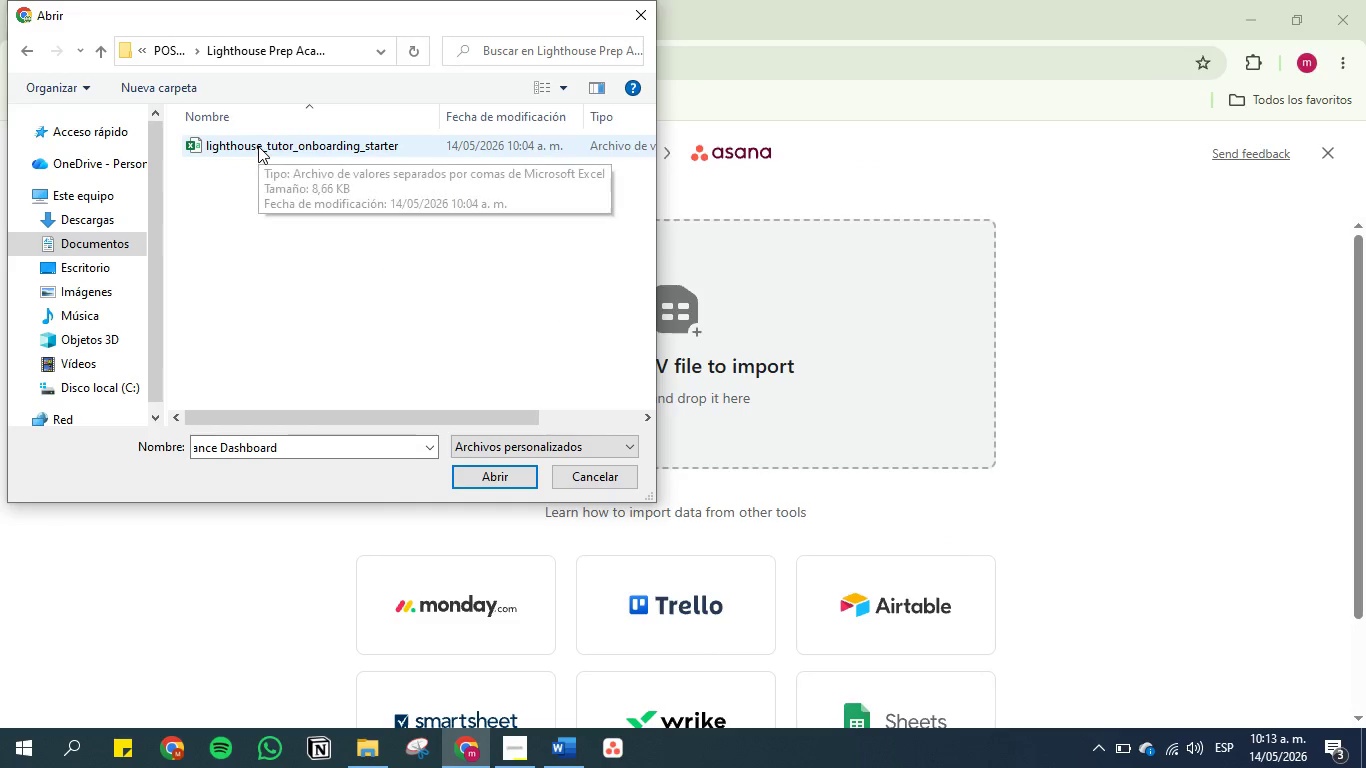 
double_click([258, 146])
 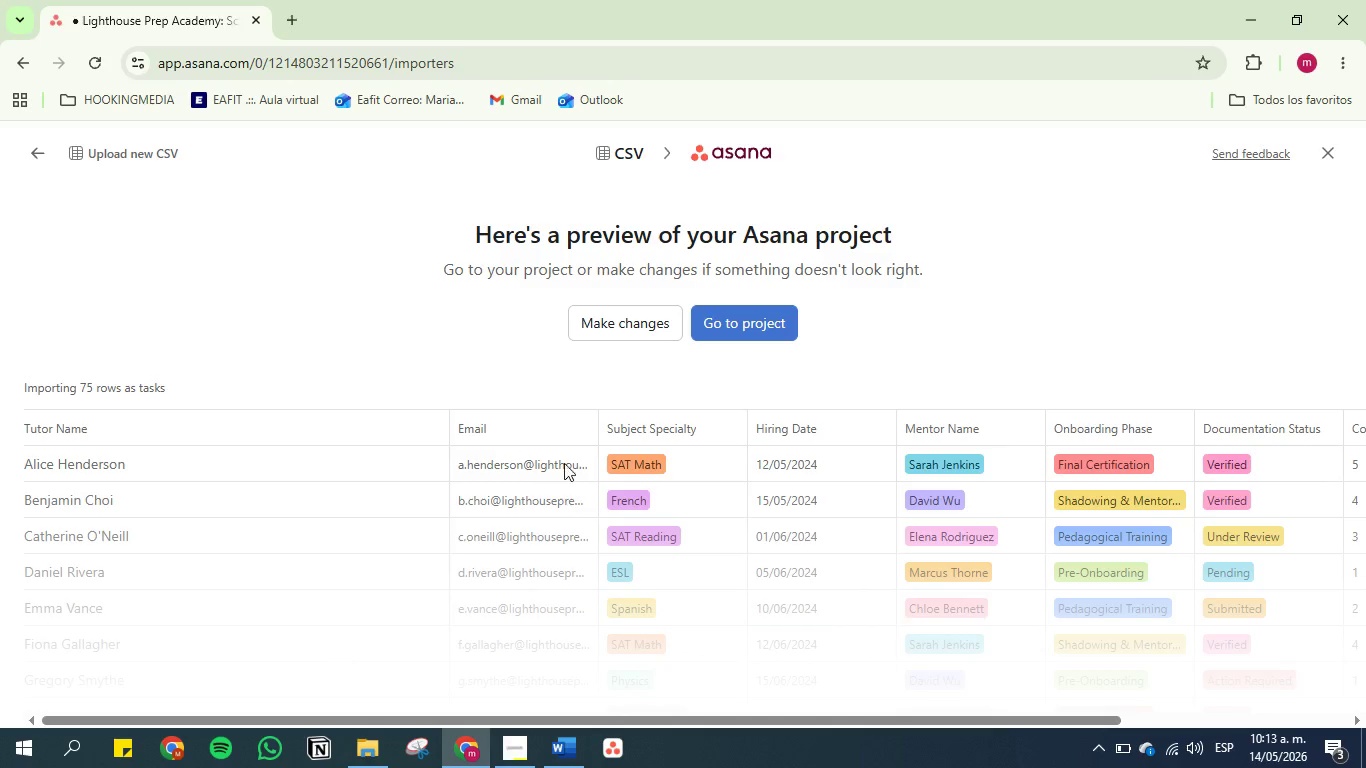 
left_click([608, 319])
 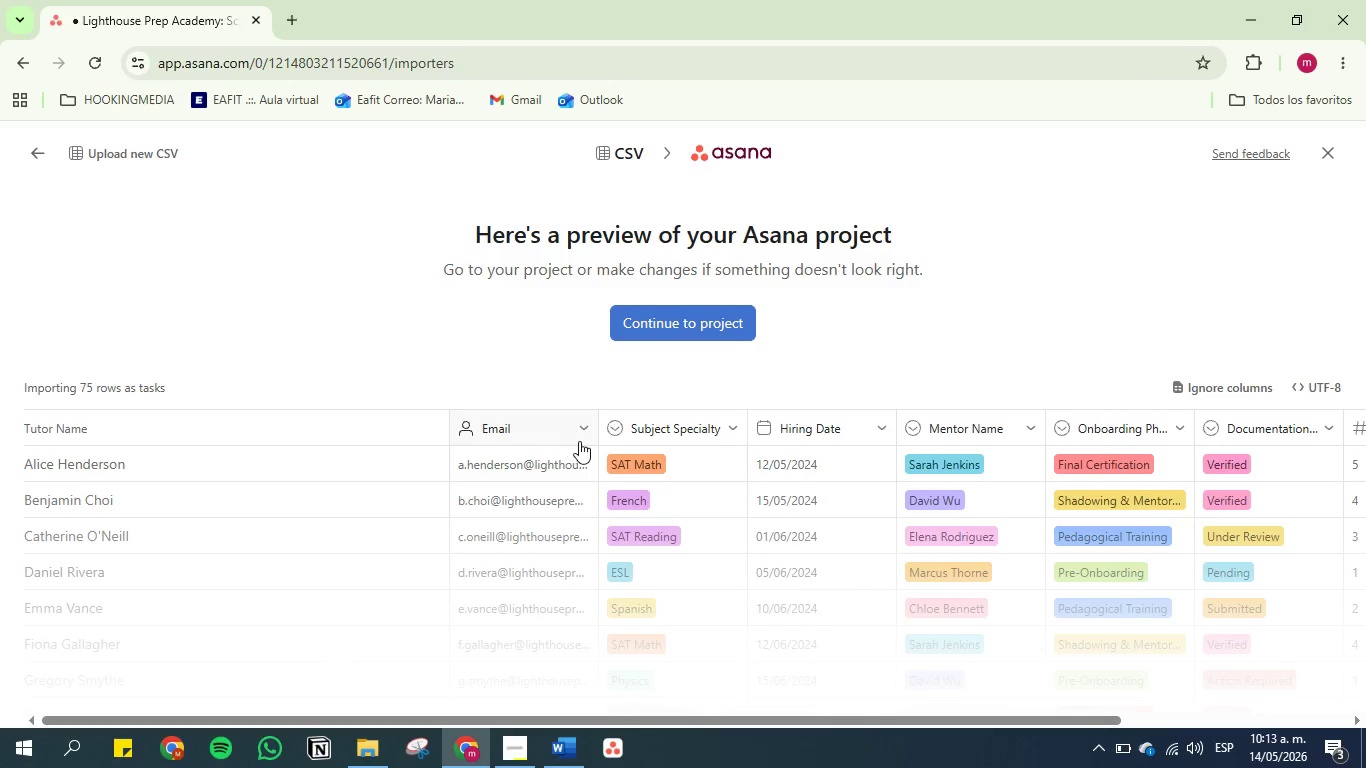 
left_click([585, 419])
 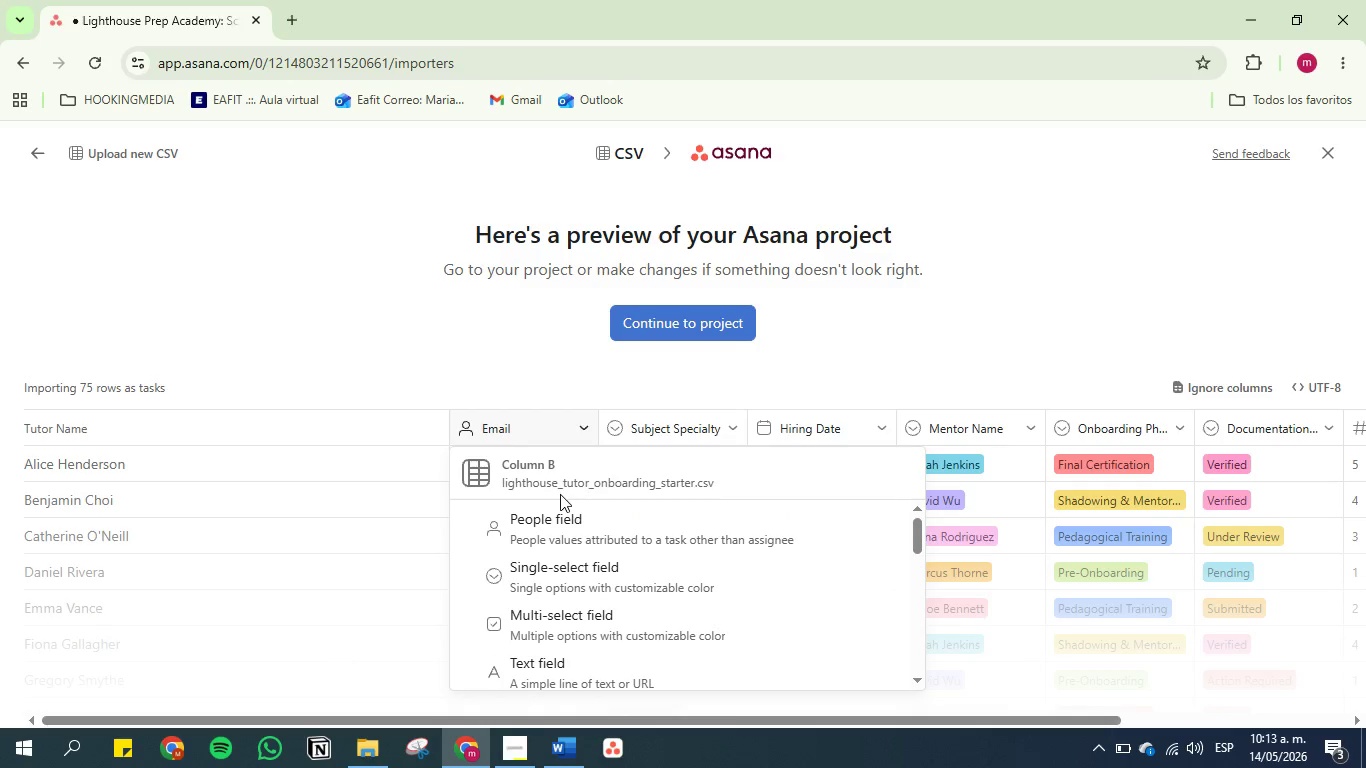 
scroll: coordinate [560, 516], scroll_direction: down, amount: 3.0
 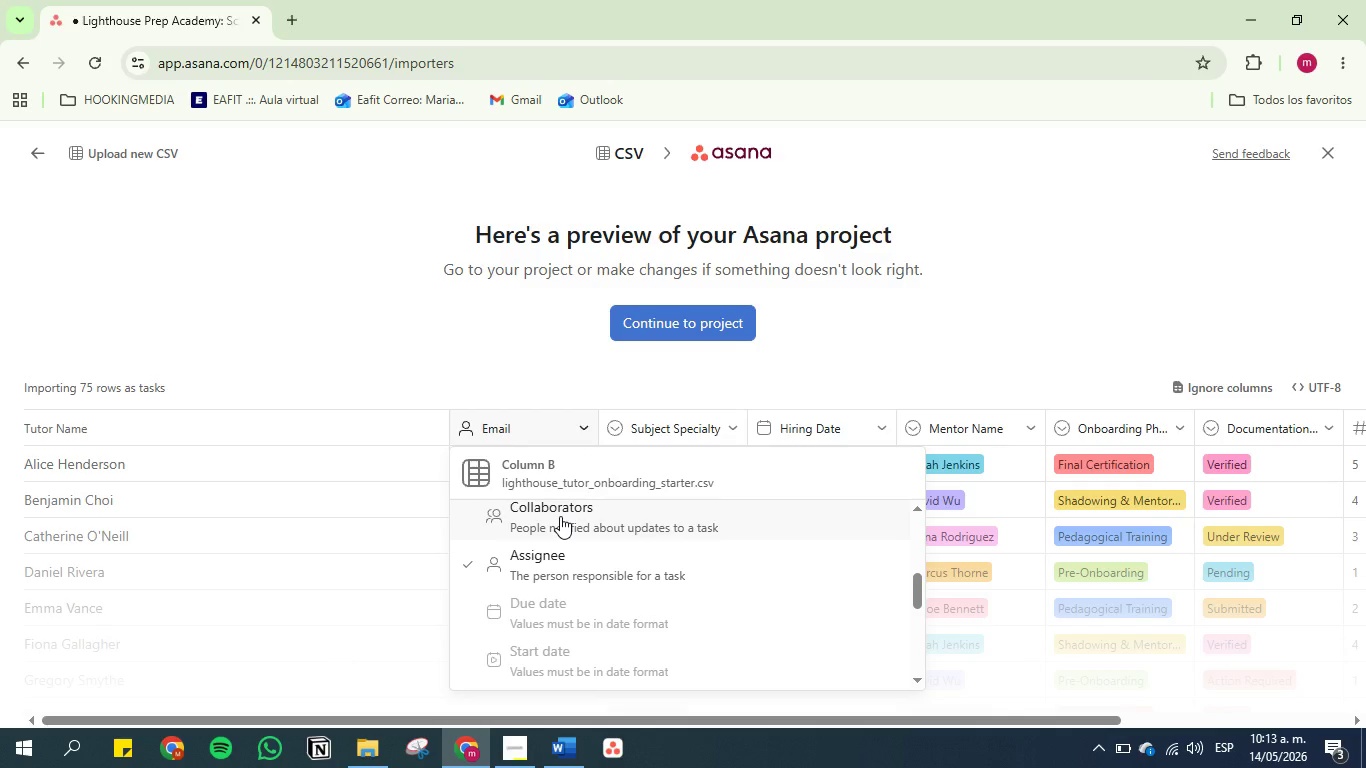 
scroll: coordinate [560, 516], scroll_direction: up, amount: 3.0
 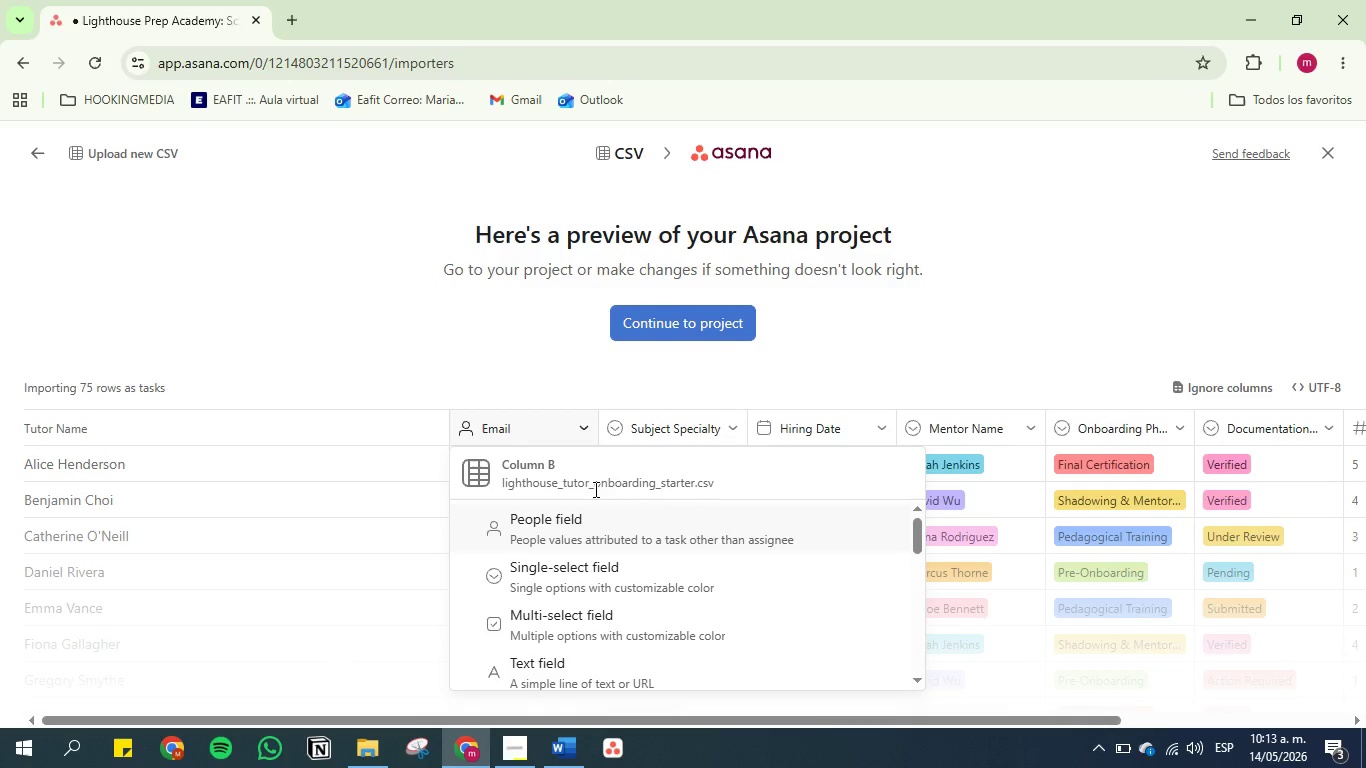 
scroll: coordinate [605, 572], scroll_direction: down, amount: 1.0
 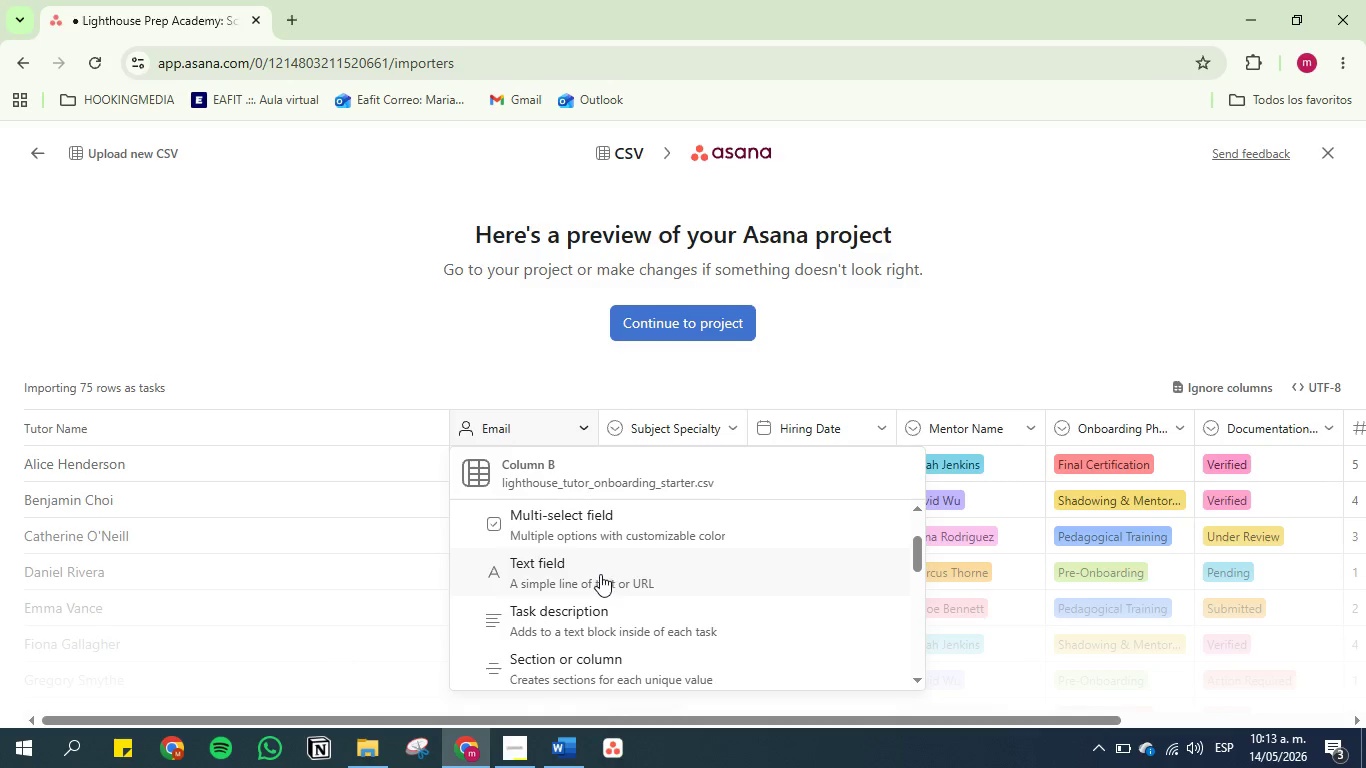 
left_click([600, 566])
 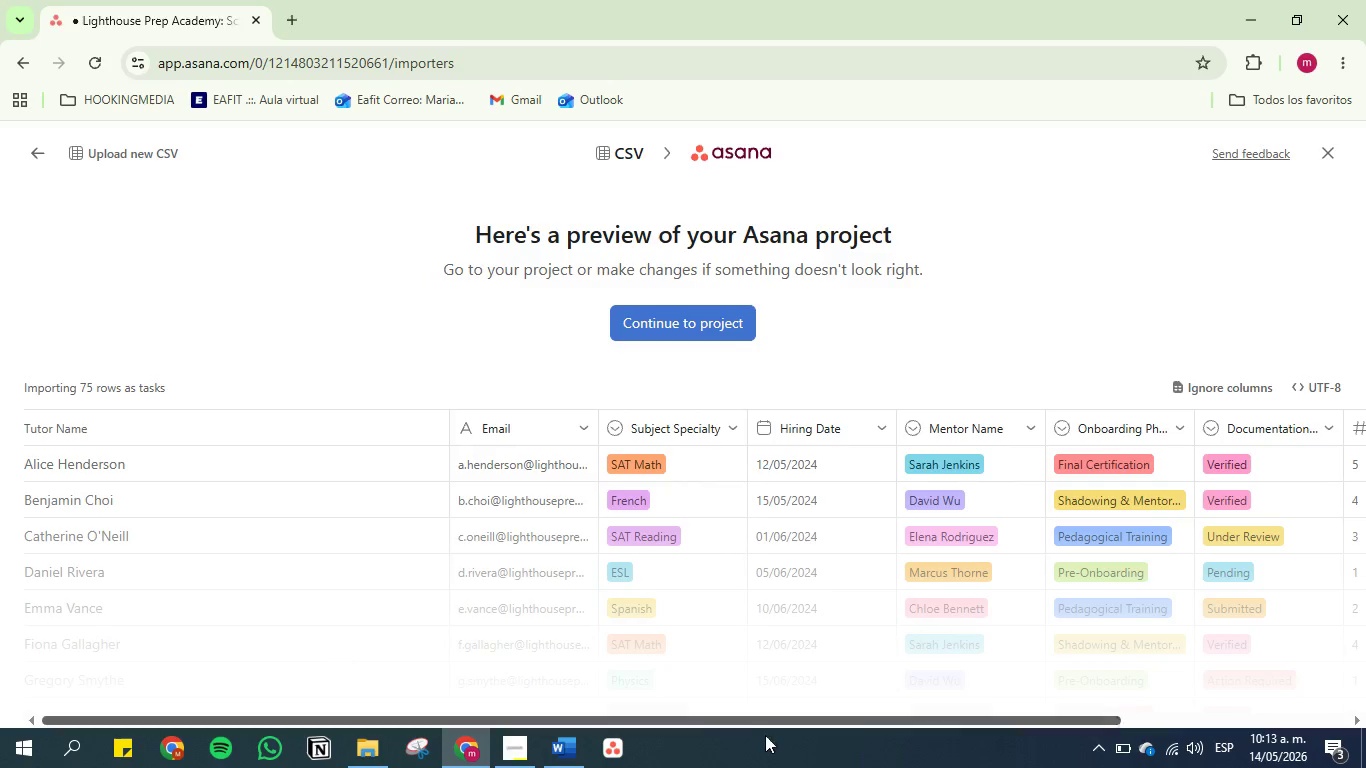 
left_click_drag(start_coordinate=[765, 713], to_coordinate=[1000, 720])
 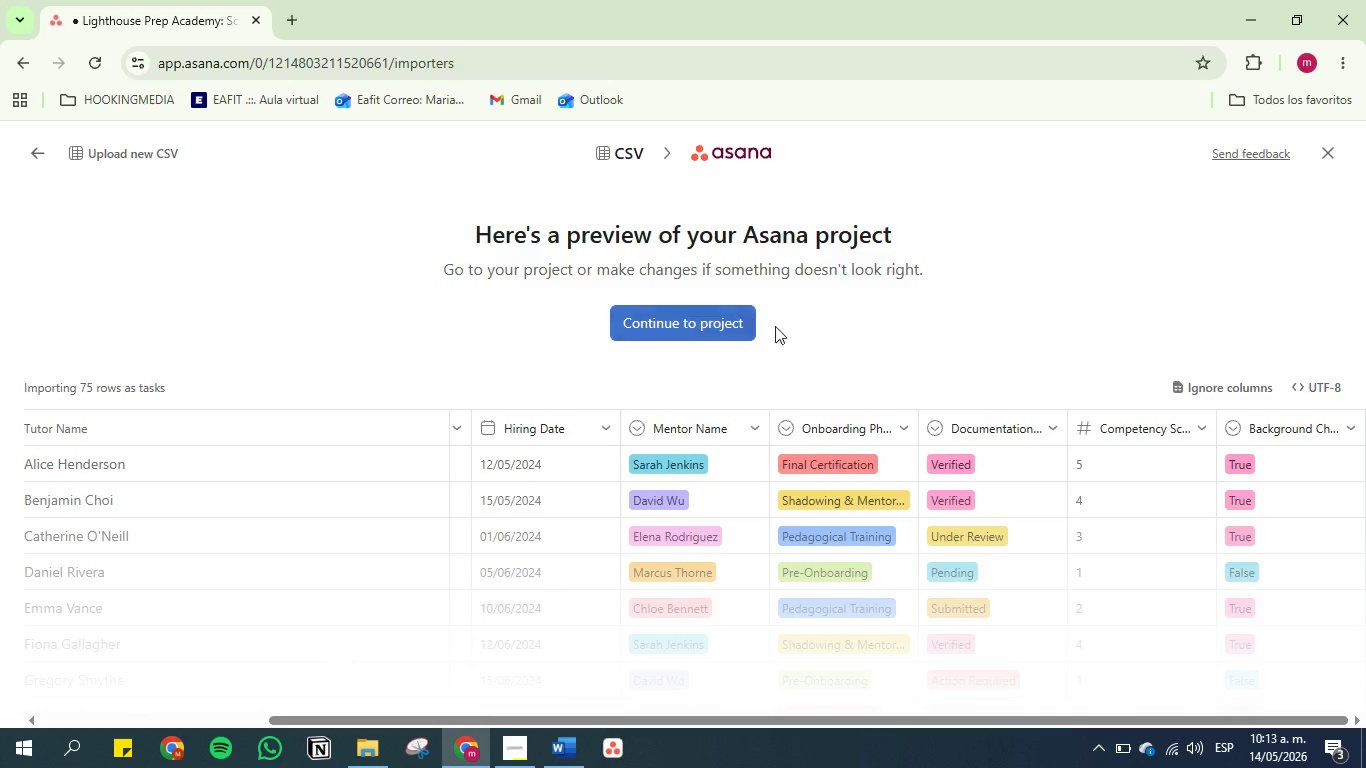 
left_click([1295, 425])
 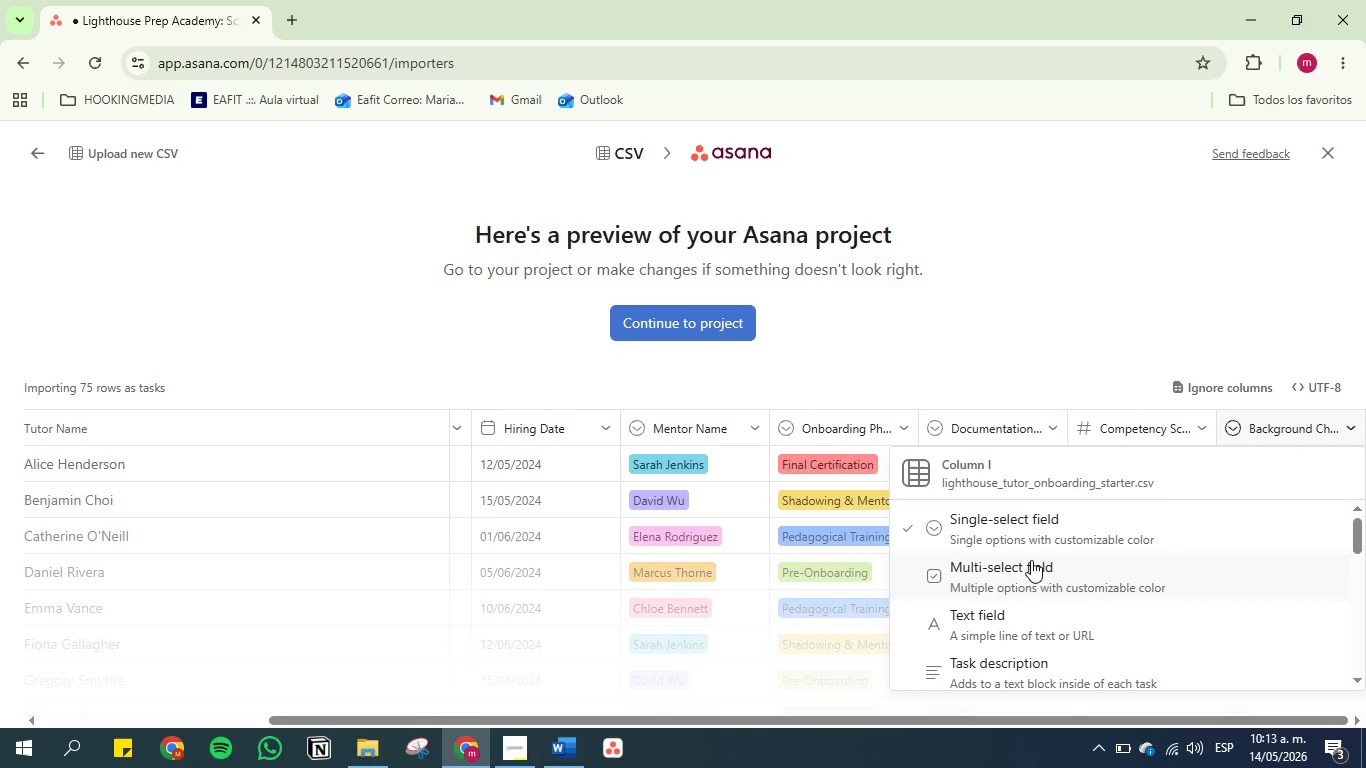 
scroll: coordinate [1038, 564], scroll_direction: down, amount: 8.0
 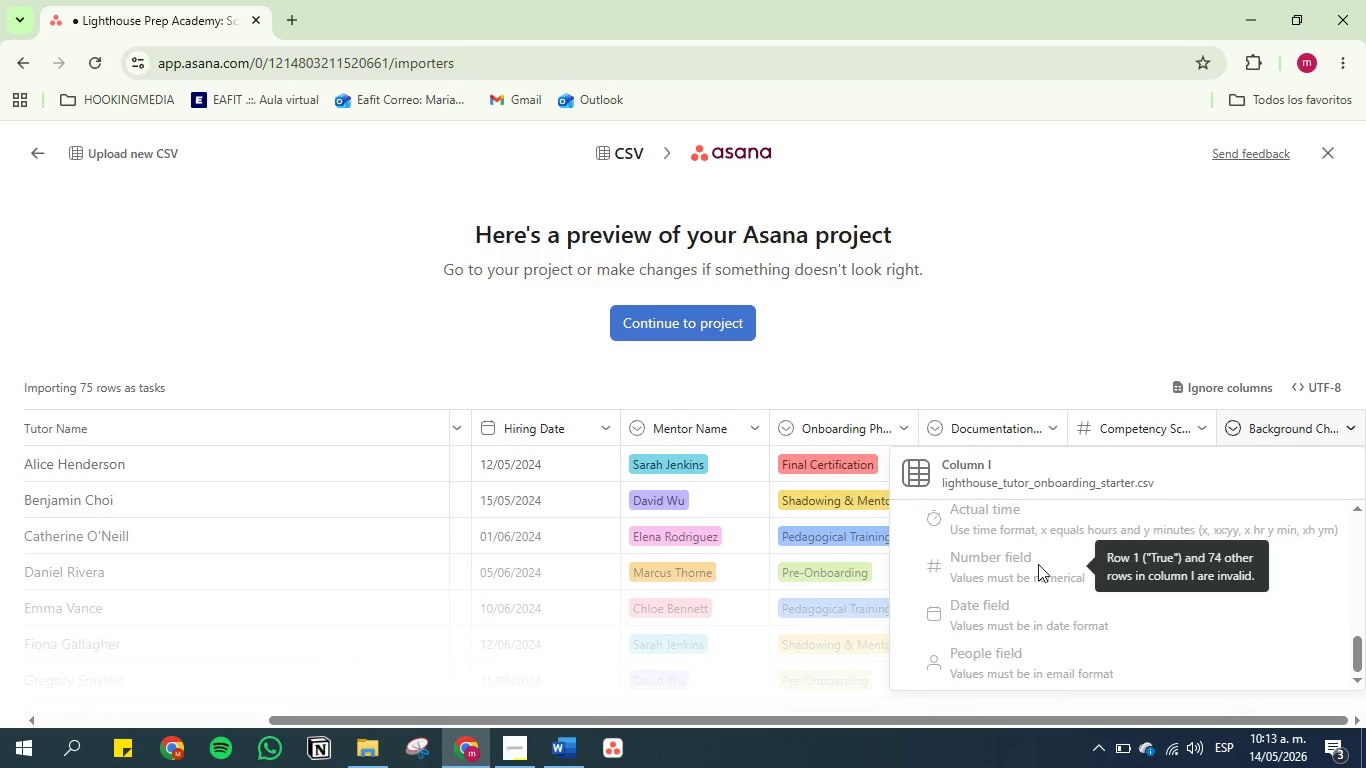 
left_click_drag(start_coordinate=[907, 253], to_coordinate=[908, 259])
 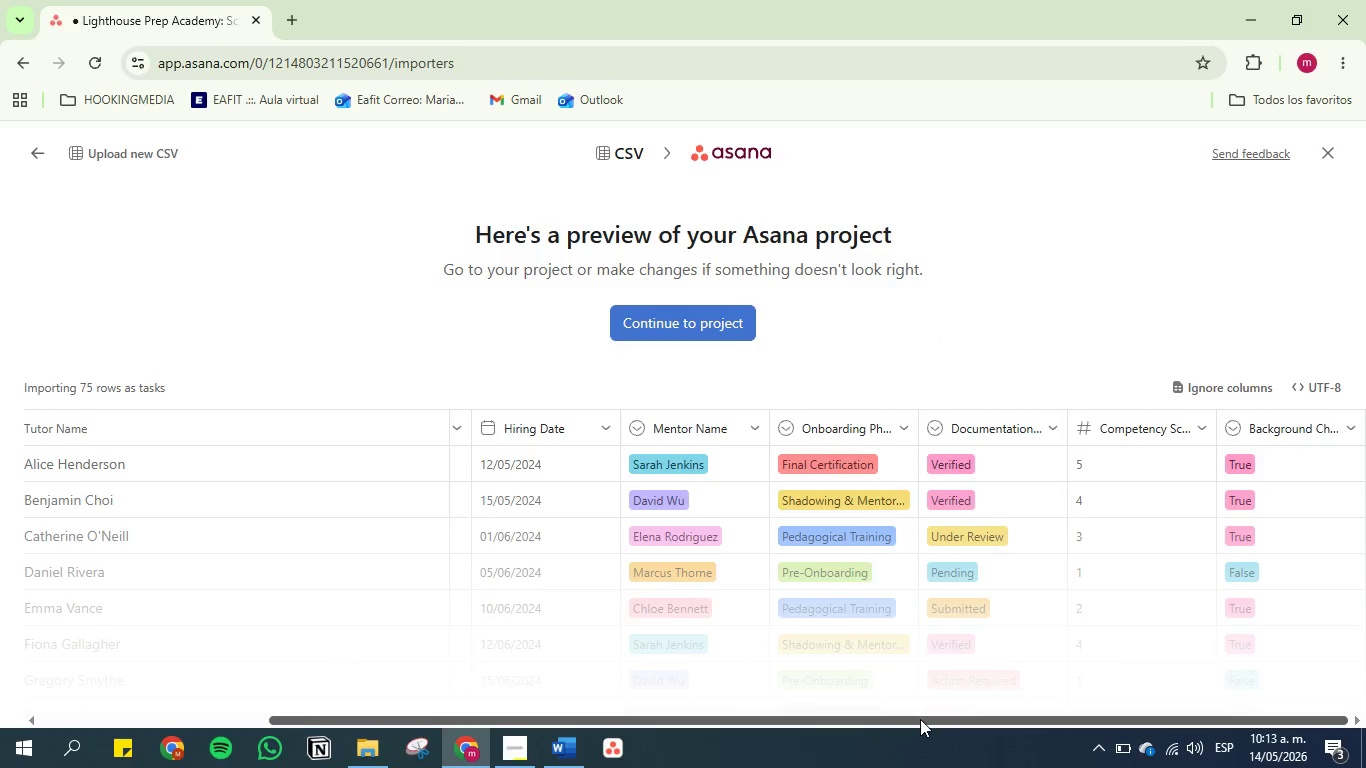 
scroll: coordinate [1015, 506], scroll_direction: up, amount: 16.0
 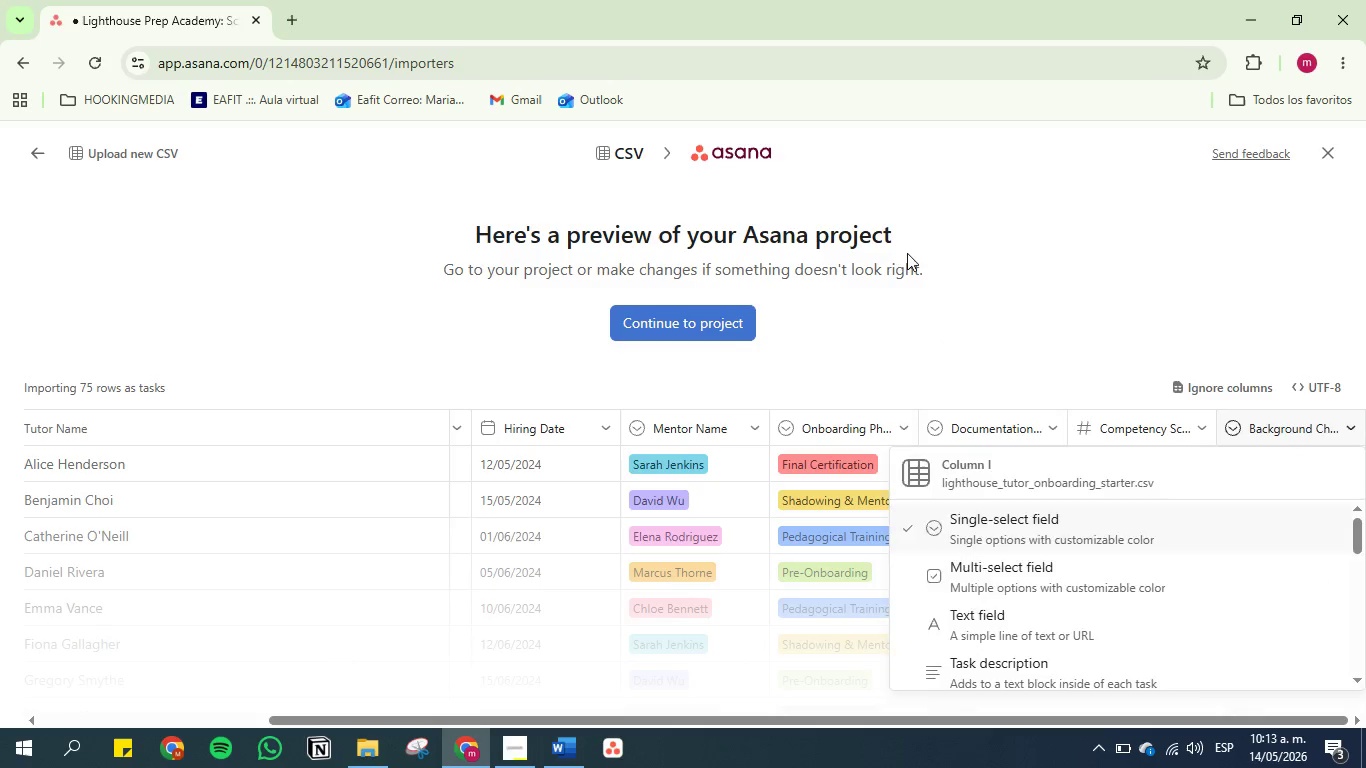 
left_click_drag(start_coordinate=[921, 719], to_coordinate=[1019, 714])
 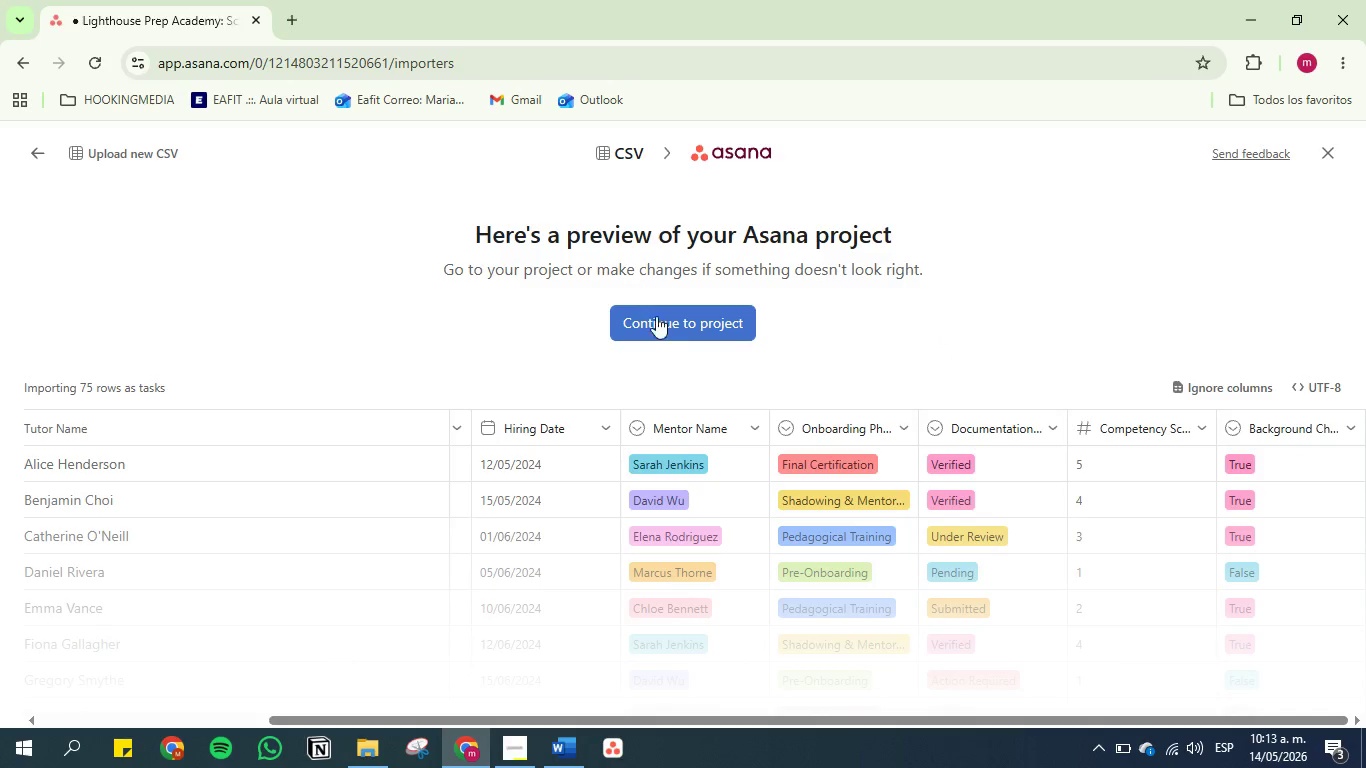 
left_click([661, 326])
 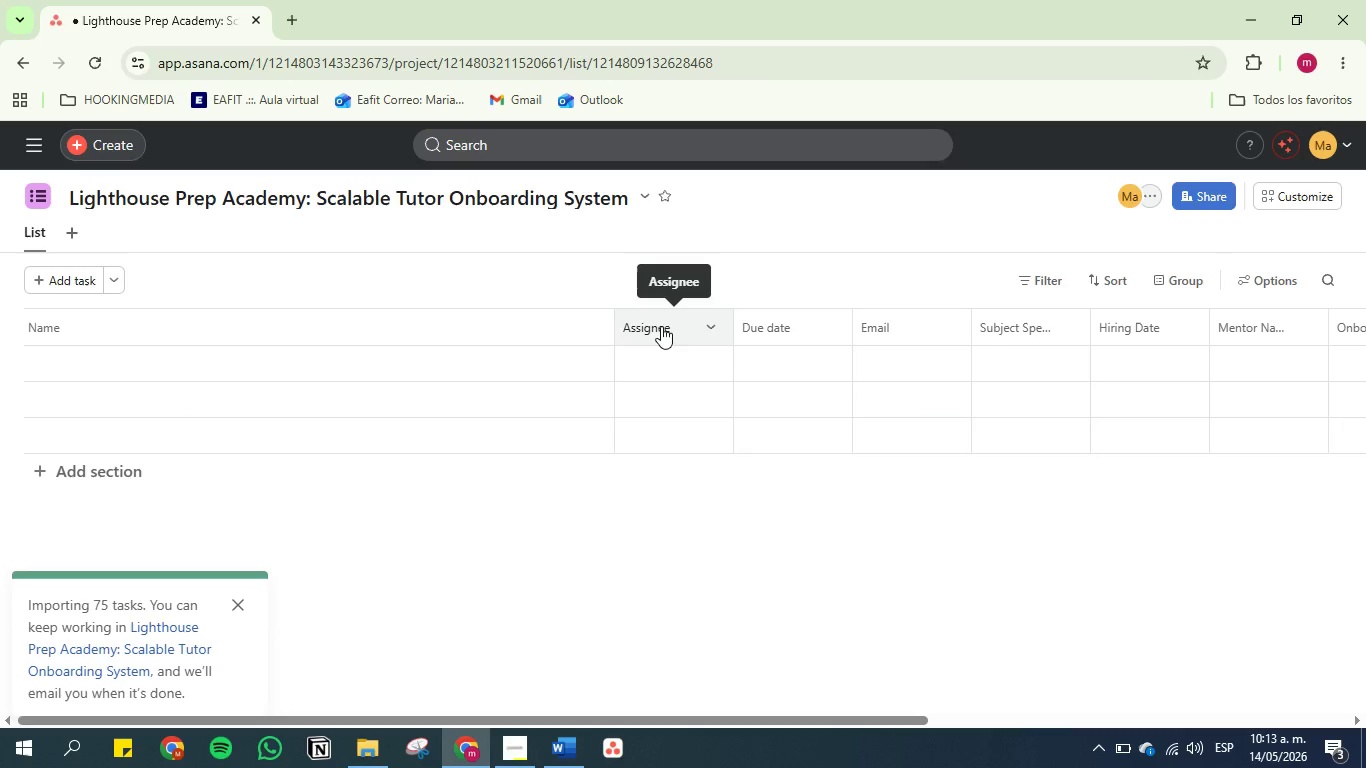 
mouse_move([671, 390])
 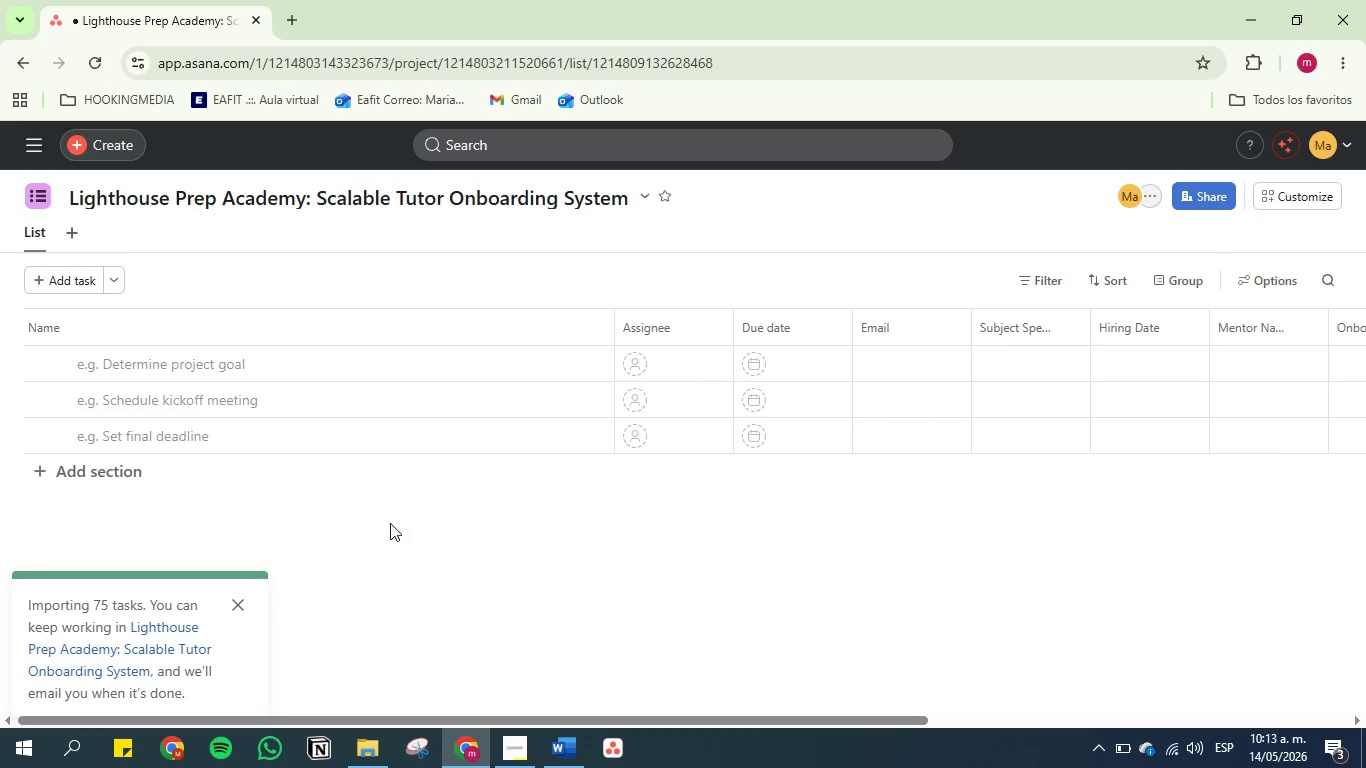 
mouse_move([285, 563])
 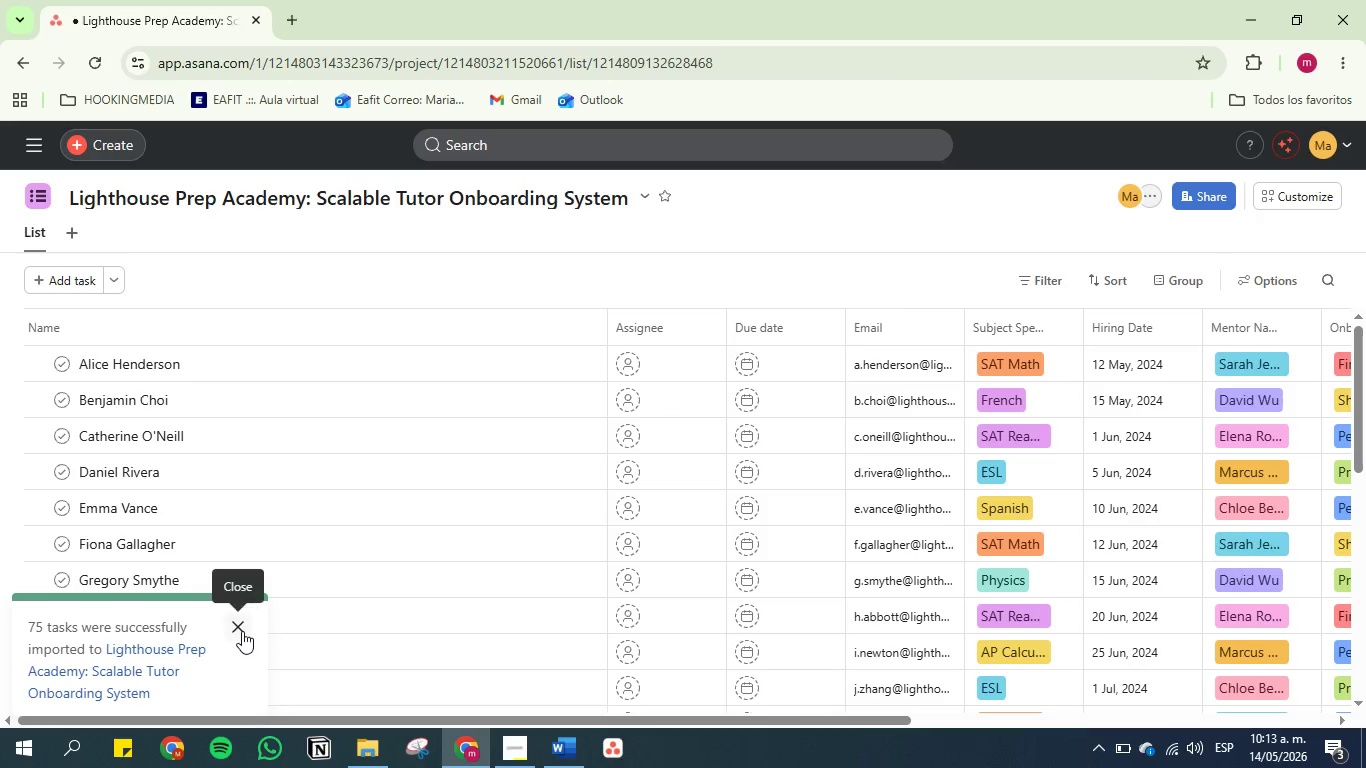 
wait(8.47)
 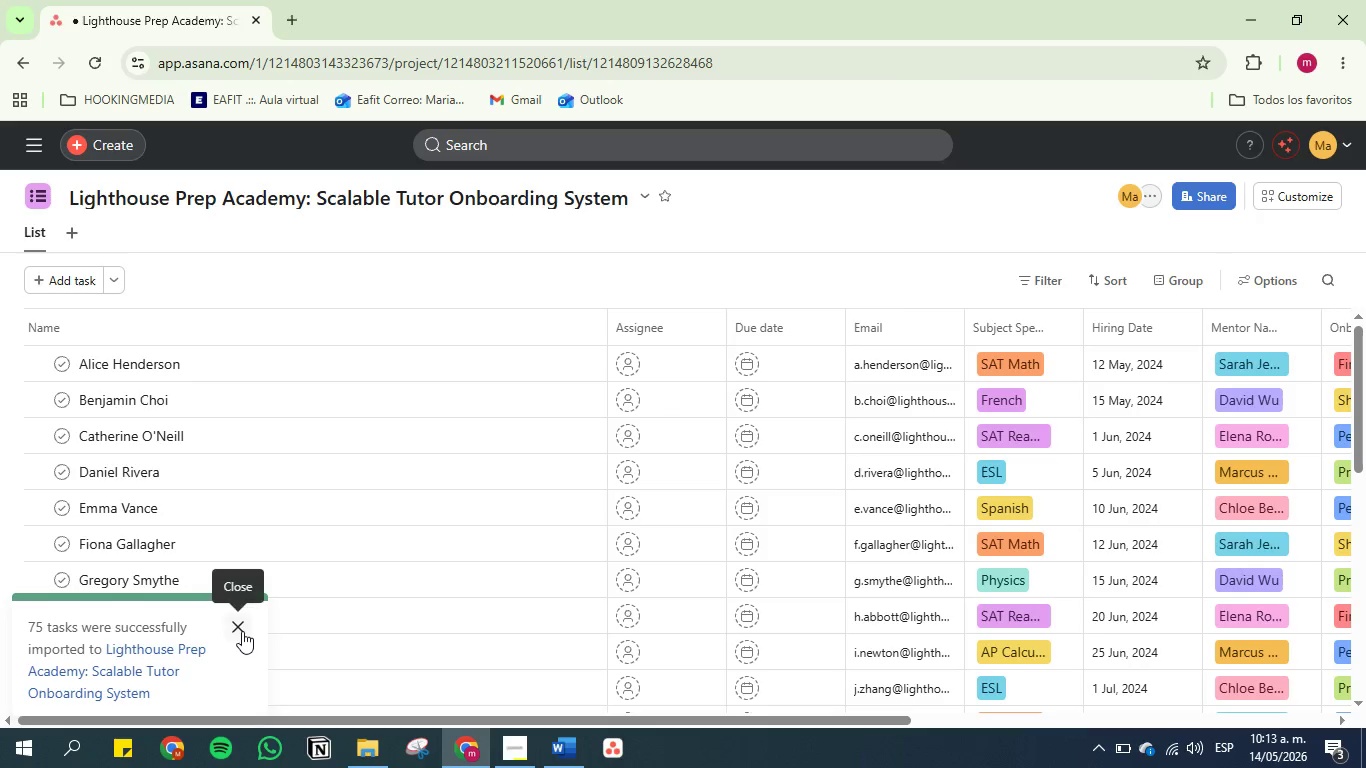 
left_click([242, 624])
 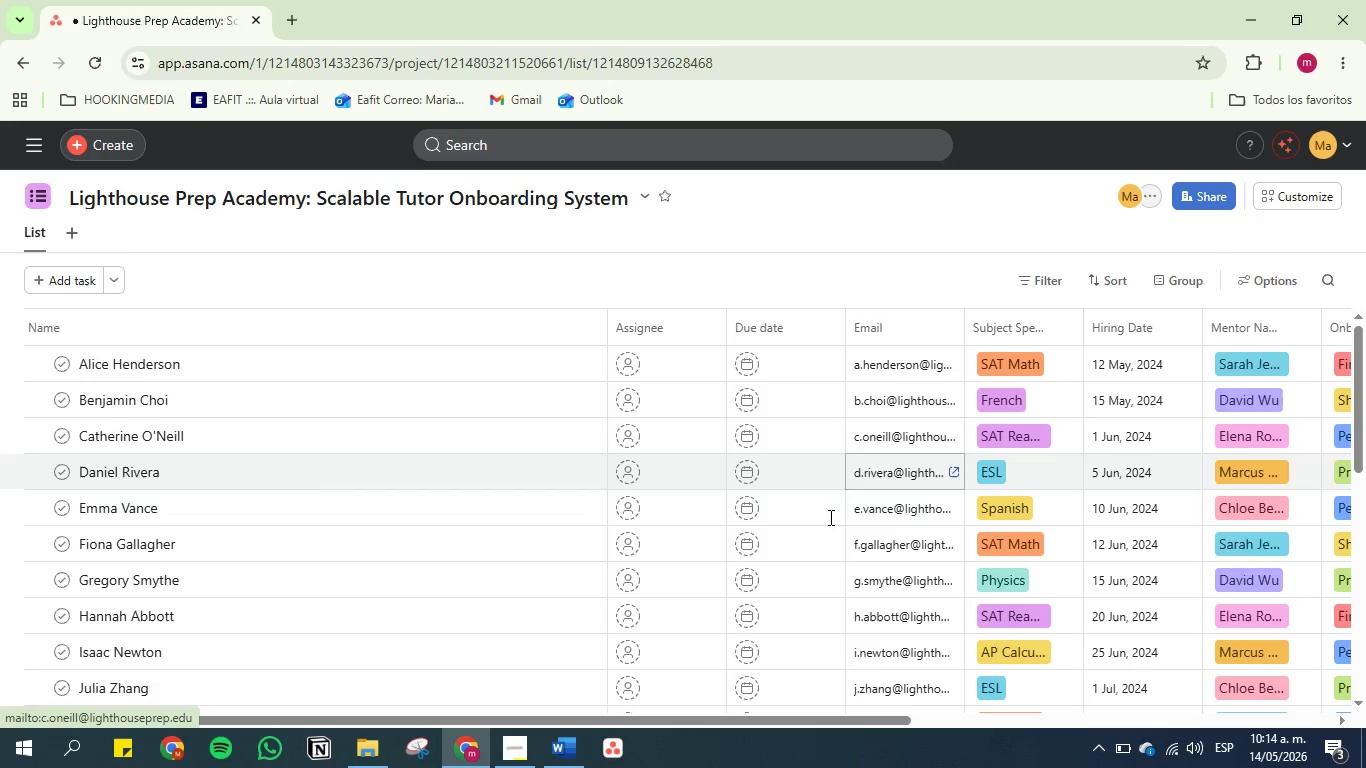 
left_click([577, 743])
 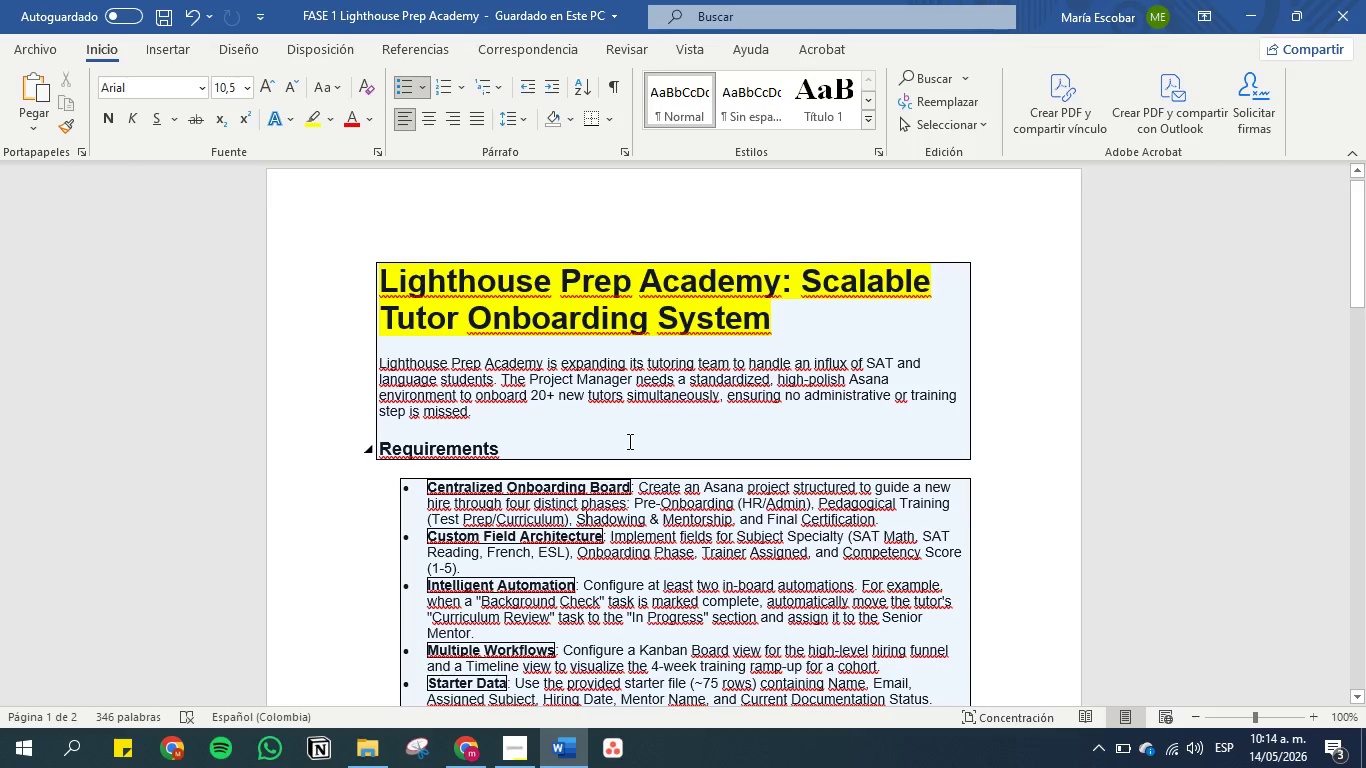 
wait(10.53)
 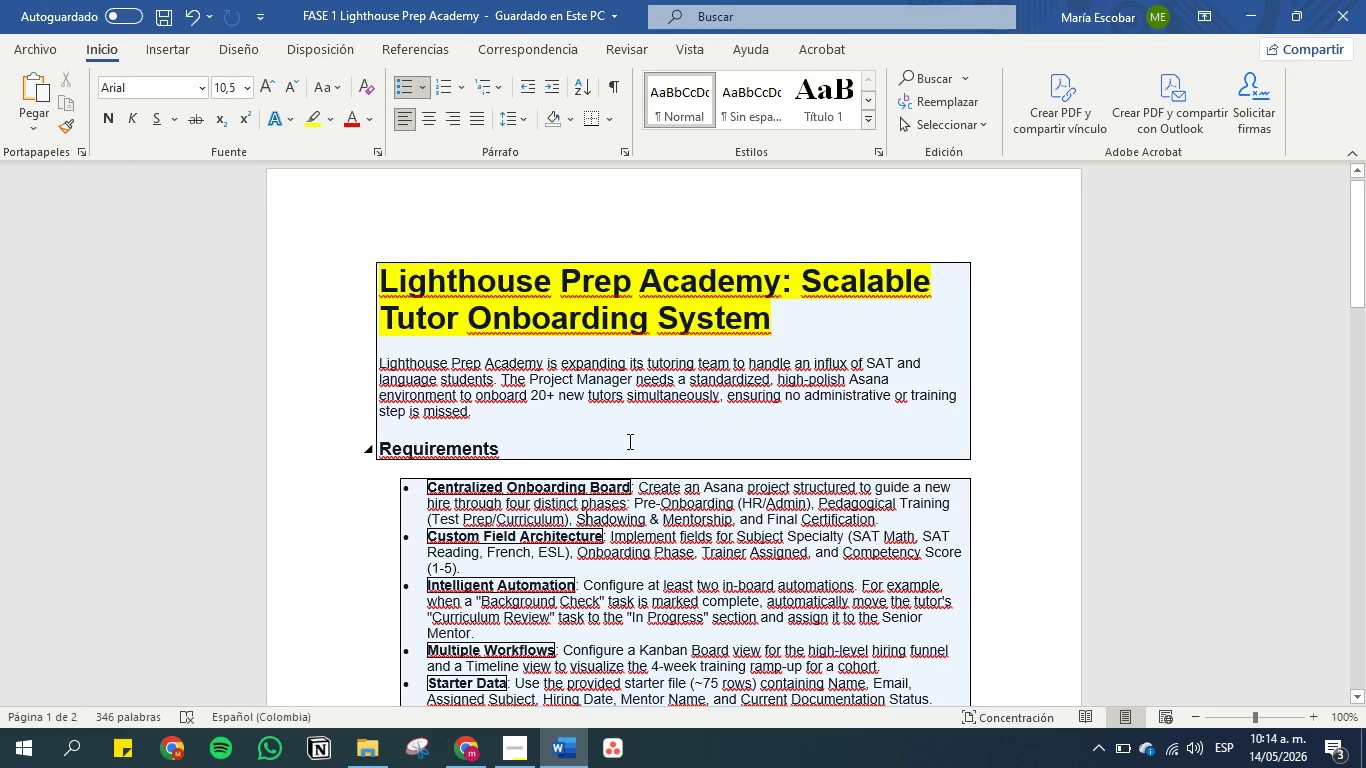 
left_click([1251, 11])
 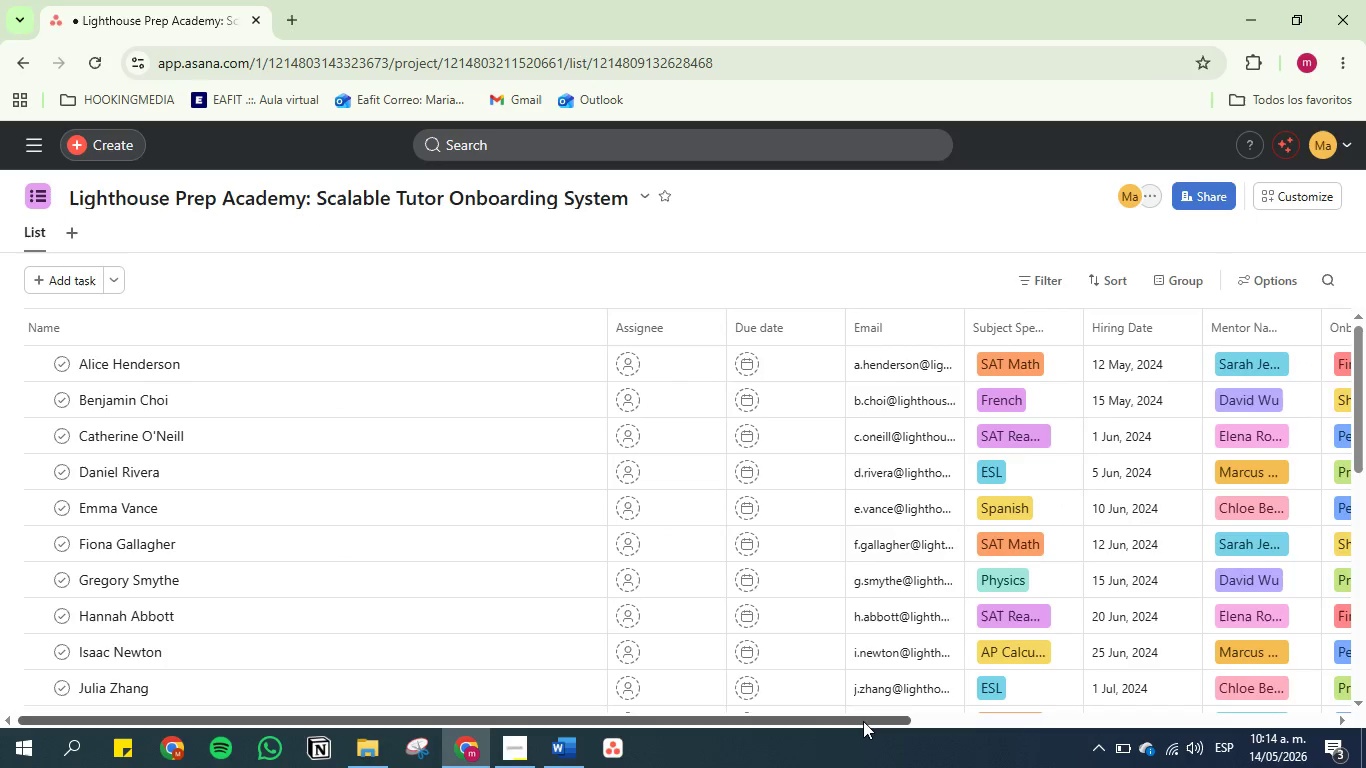 
left_click_drag(start_coordinate=[861, 714], to_coordinate=[1114, 722])
 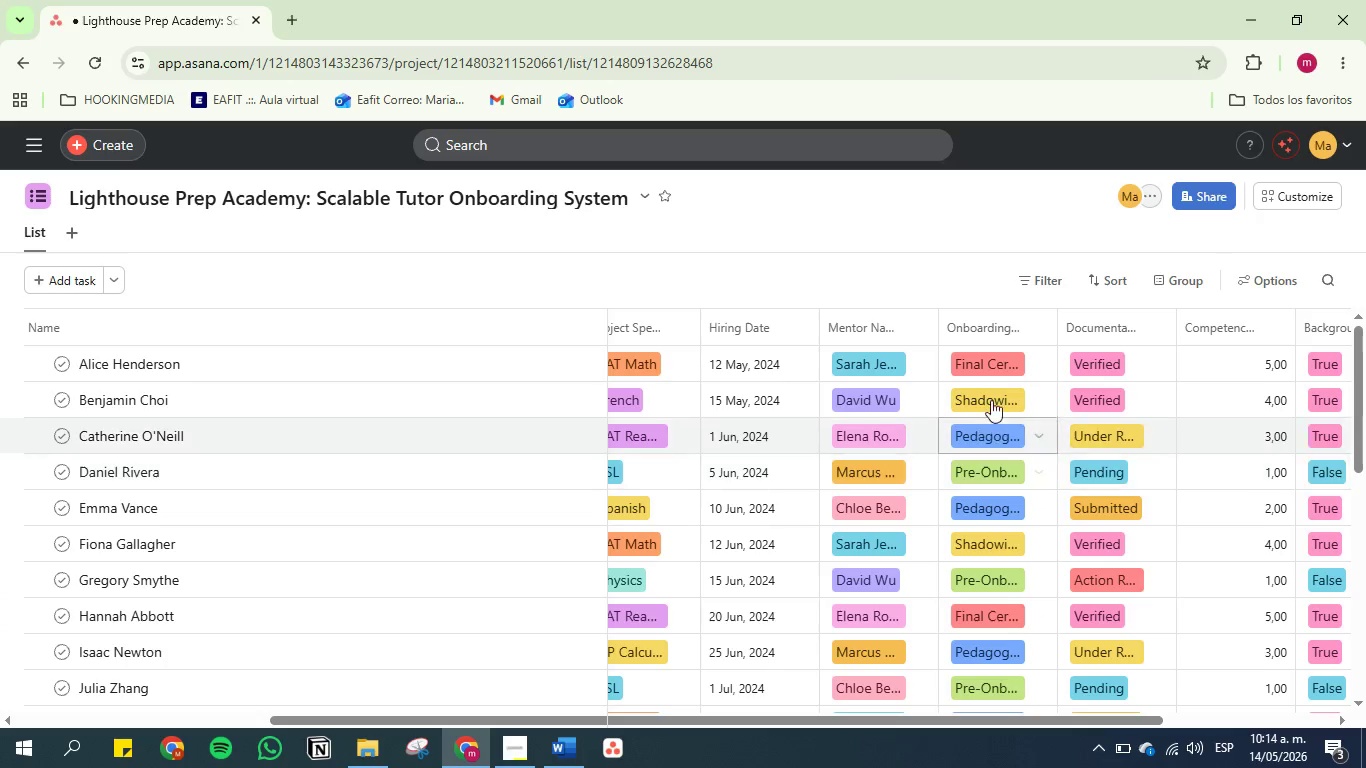 
left_click_drag(start_coordinate=[988, 324], to_coordinate=[605, 317])
 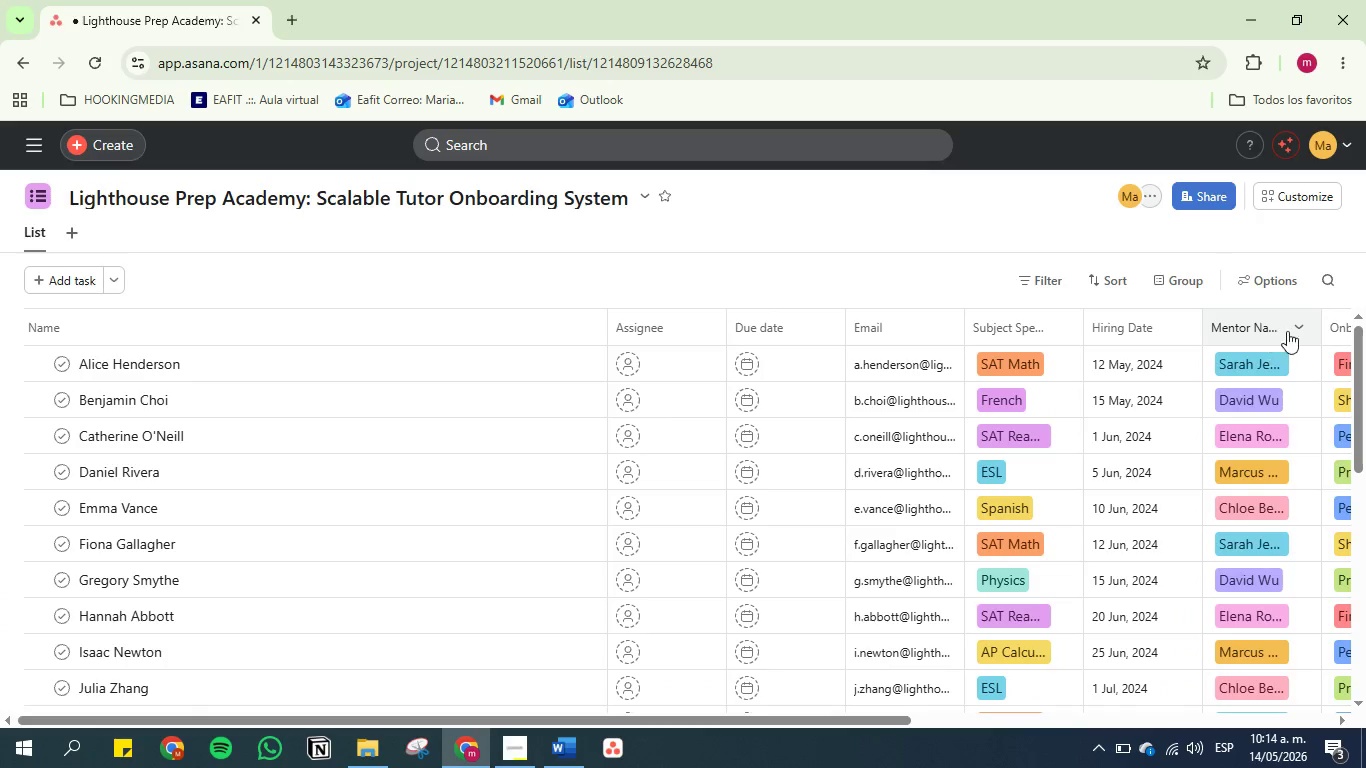 
left_click_drag(start_coordinate=[1344, 326], to_coordinate=[607, 318])
 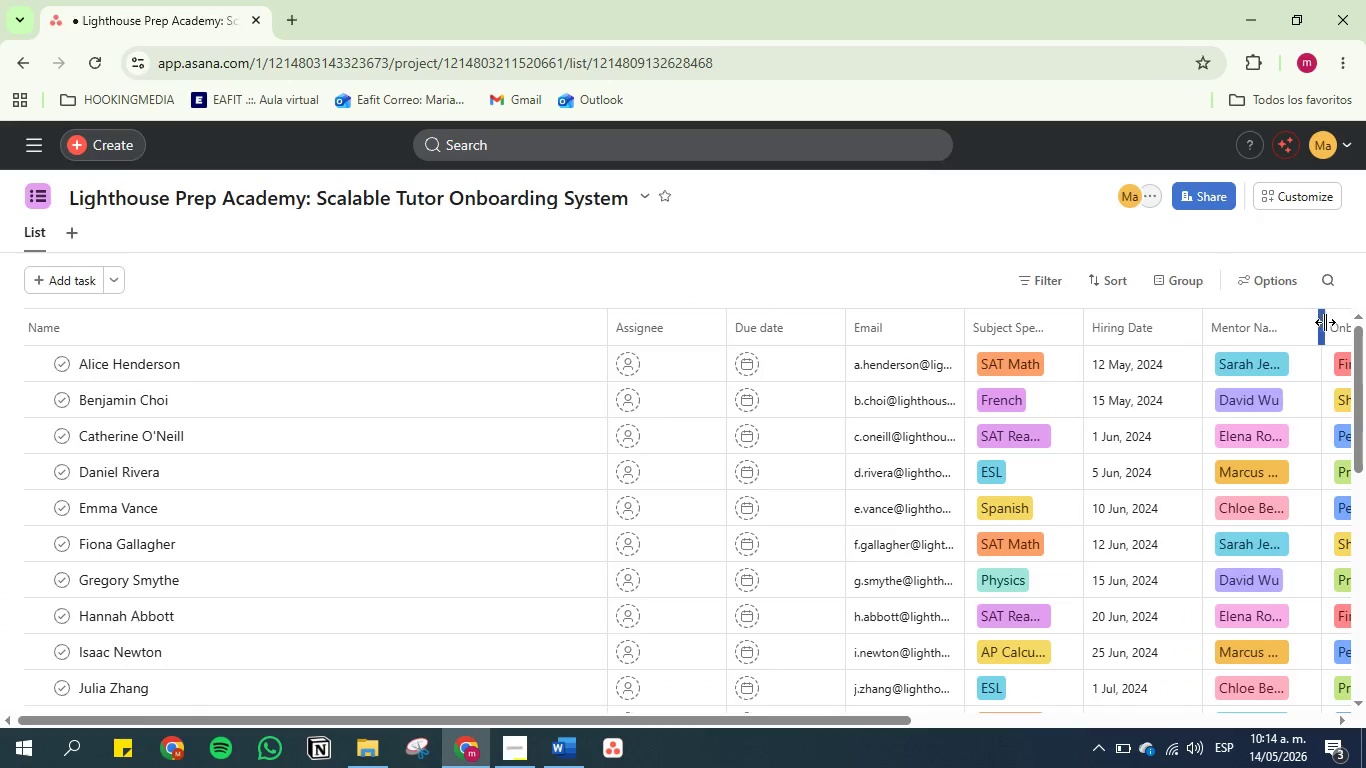 
left_click_drag(start_coordinate=[1334, 322], to_coordinate=[635, 329])
 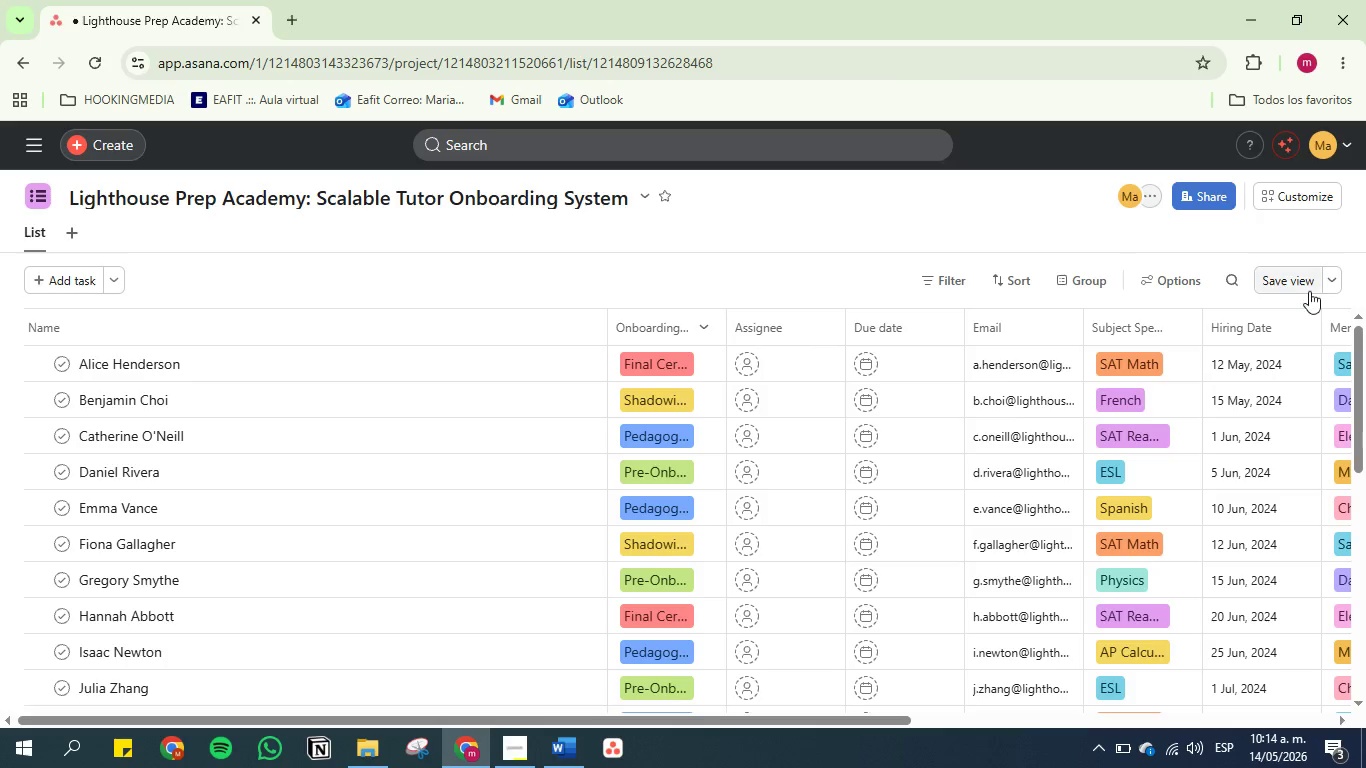 
left_click([1284, 276])
 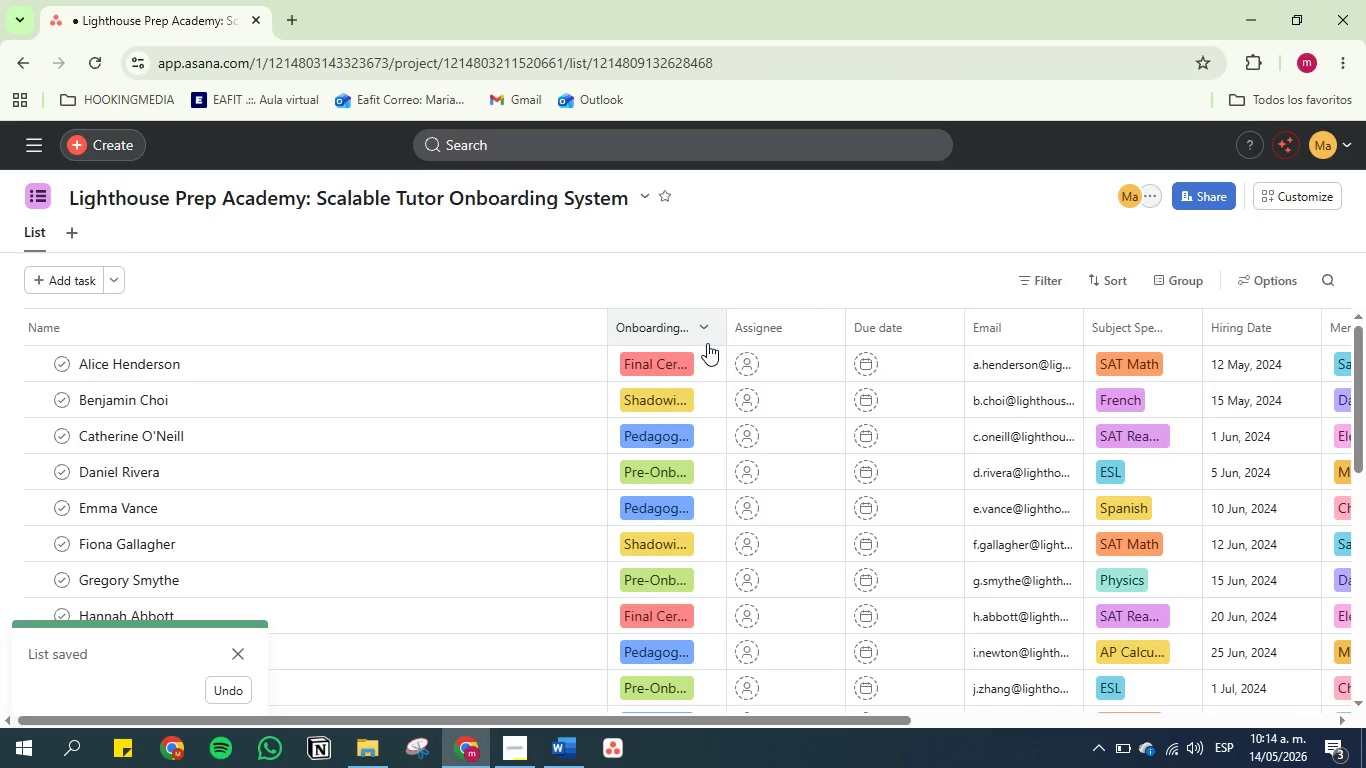 
left_click([704, 330])
 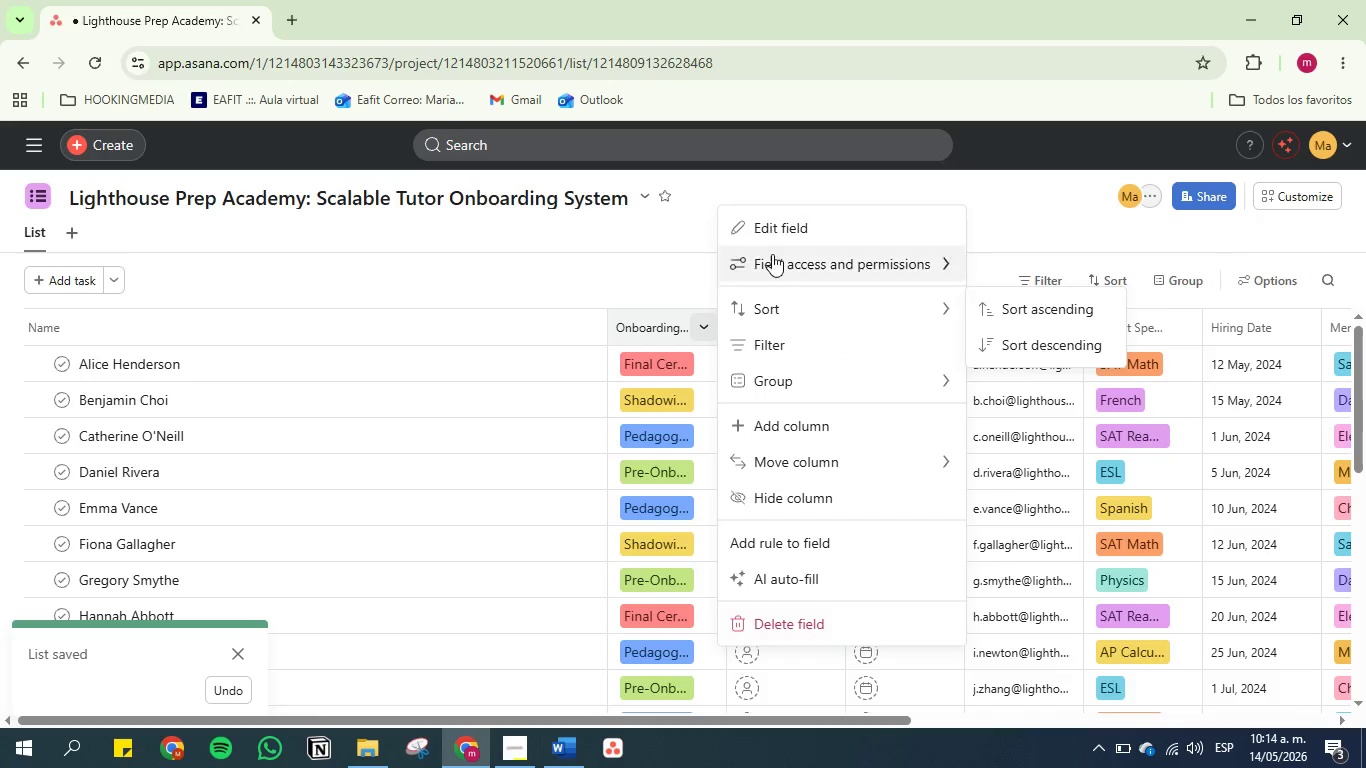 
left_click([772, 233])
 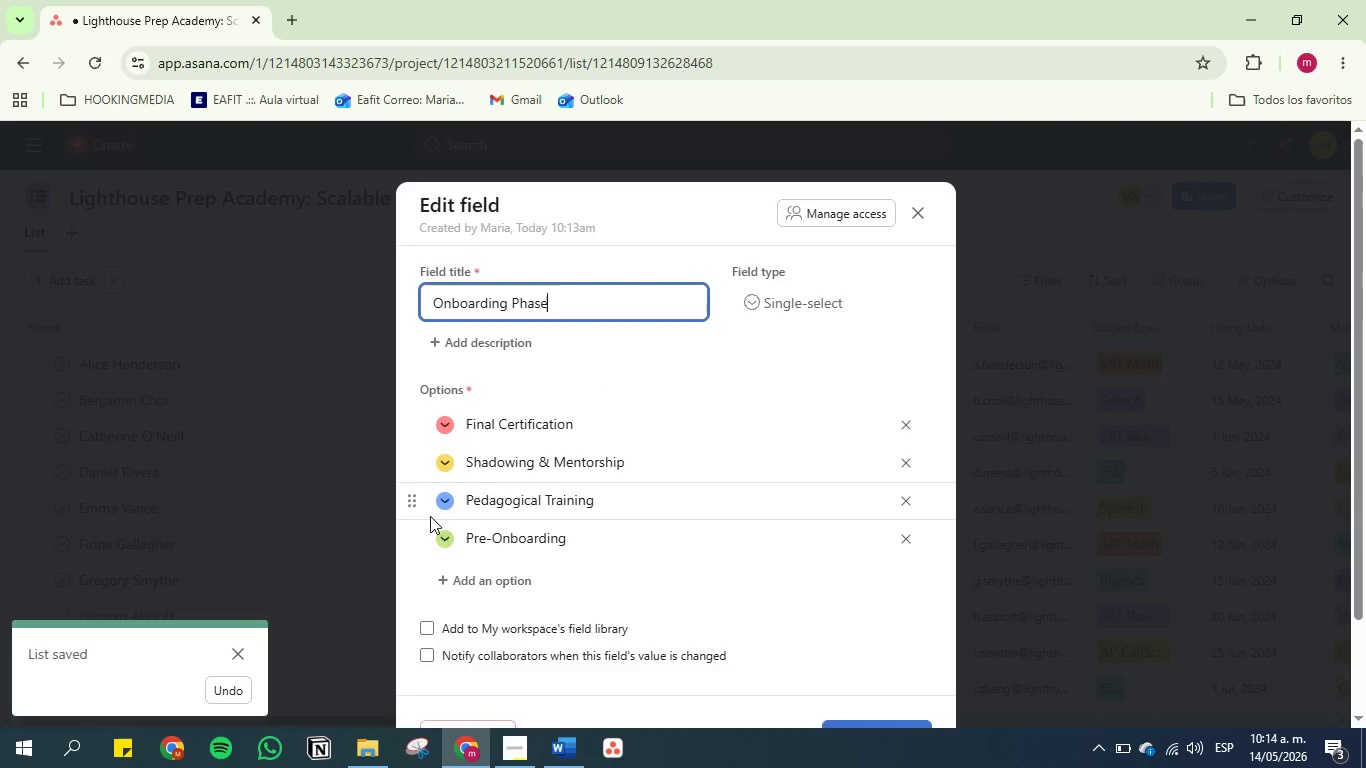 
left_click_drag(start_coordinate=[413, 535], to_coordinate=[418, 406])
 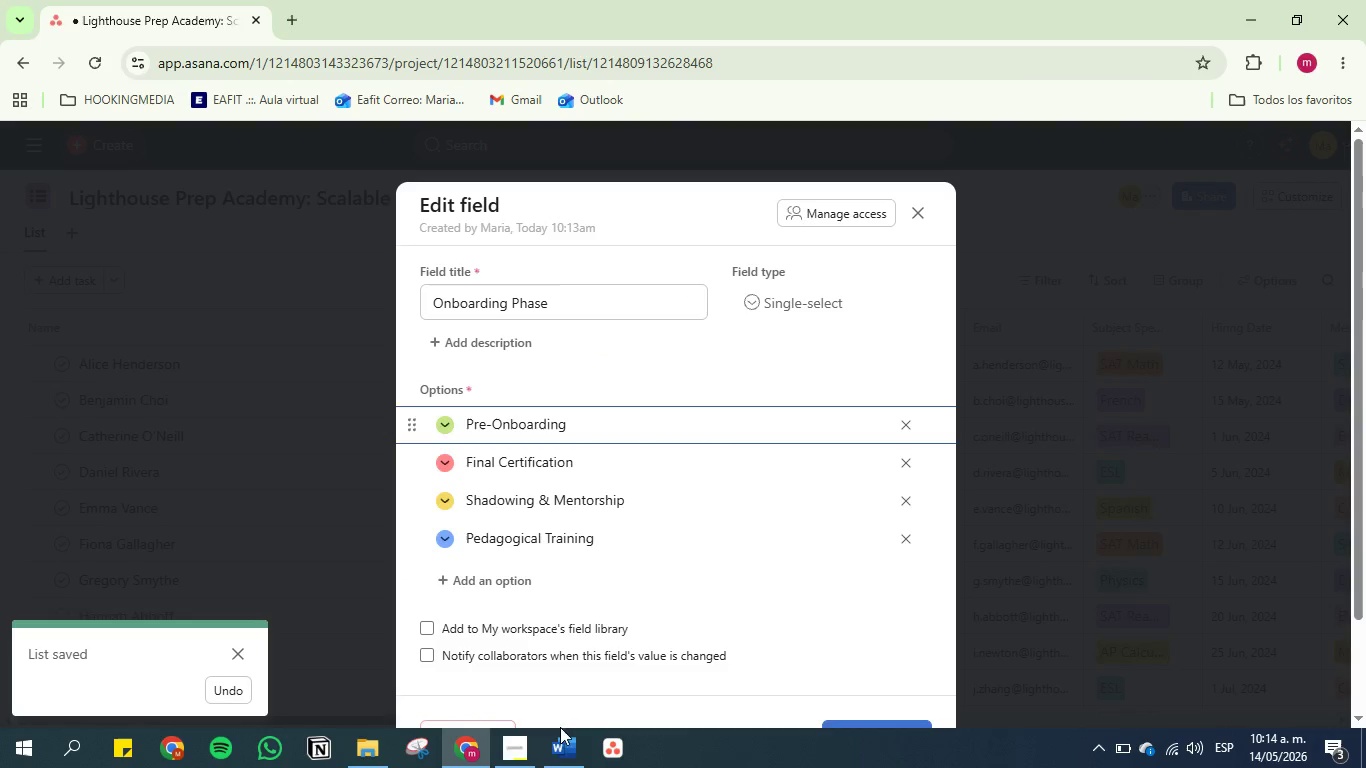 
left_click([561, 746])
 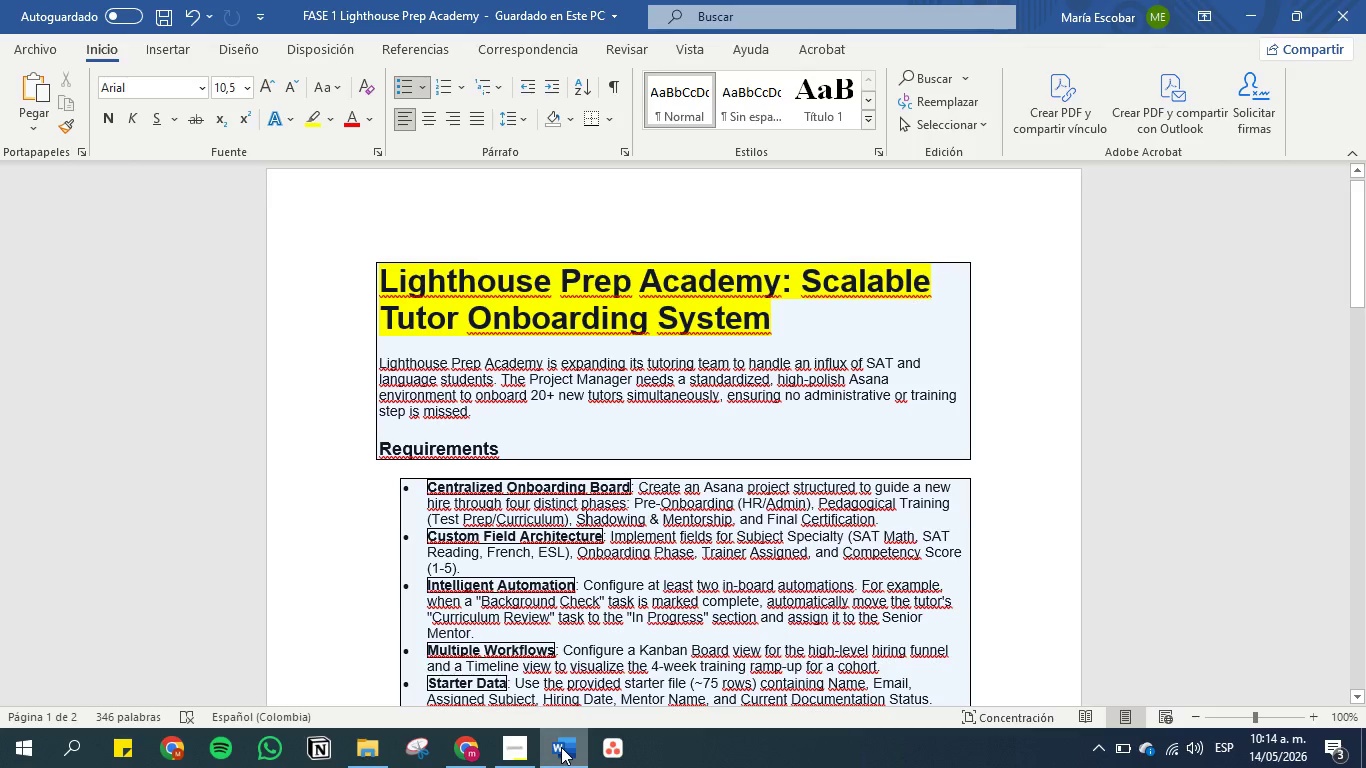 
left_click([561, 747])
 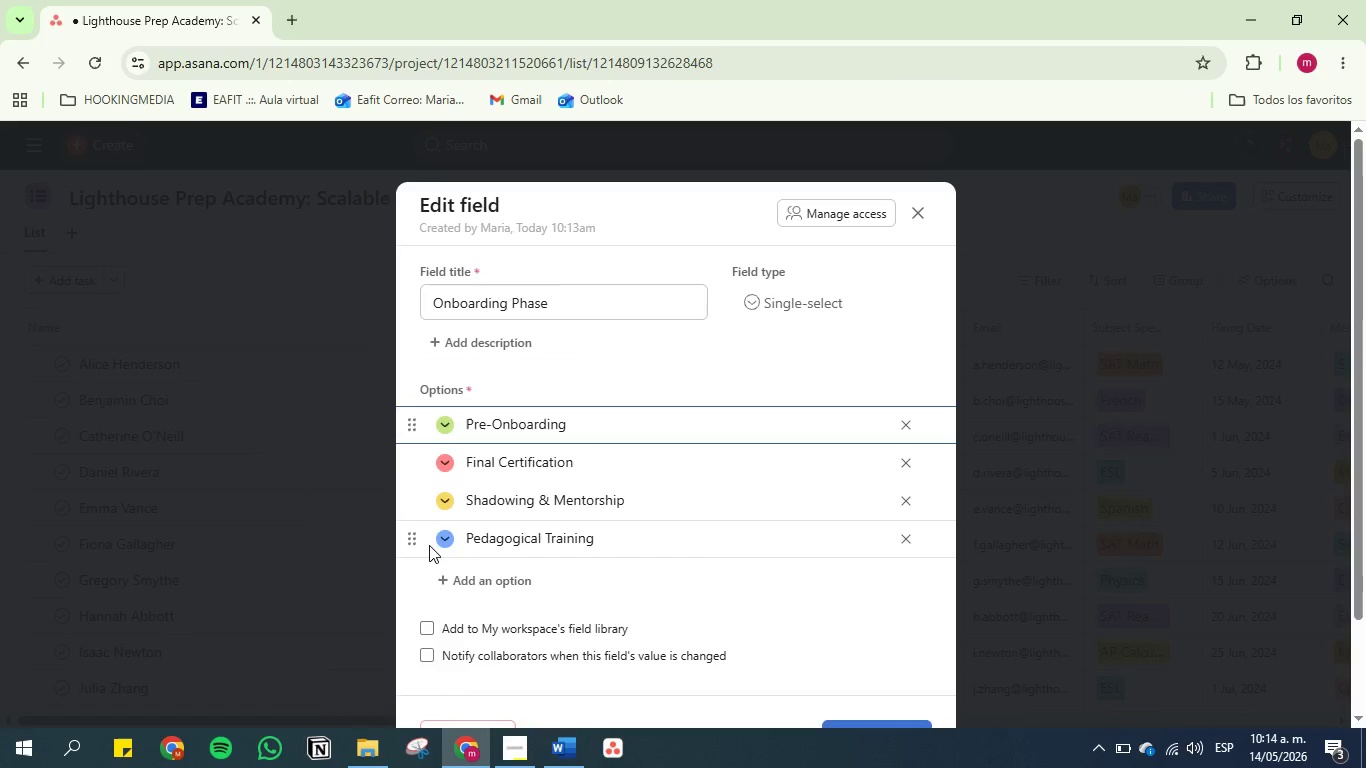 
left_click_drag(start_coordinate=[419, 540], to_coordinate=[416, 455])
 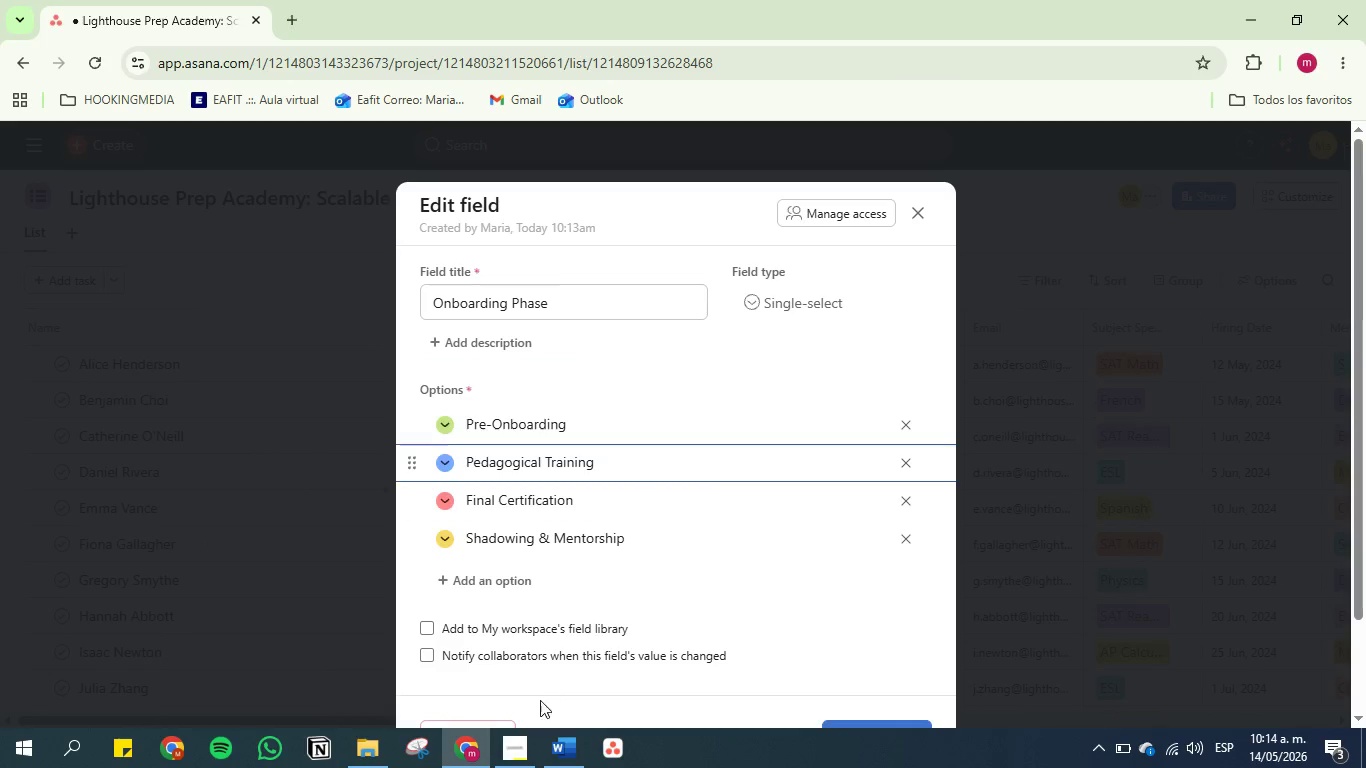 
left_click([551, 740])
 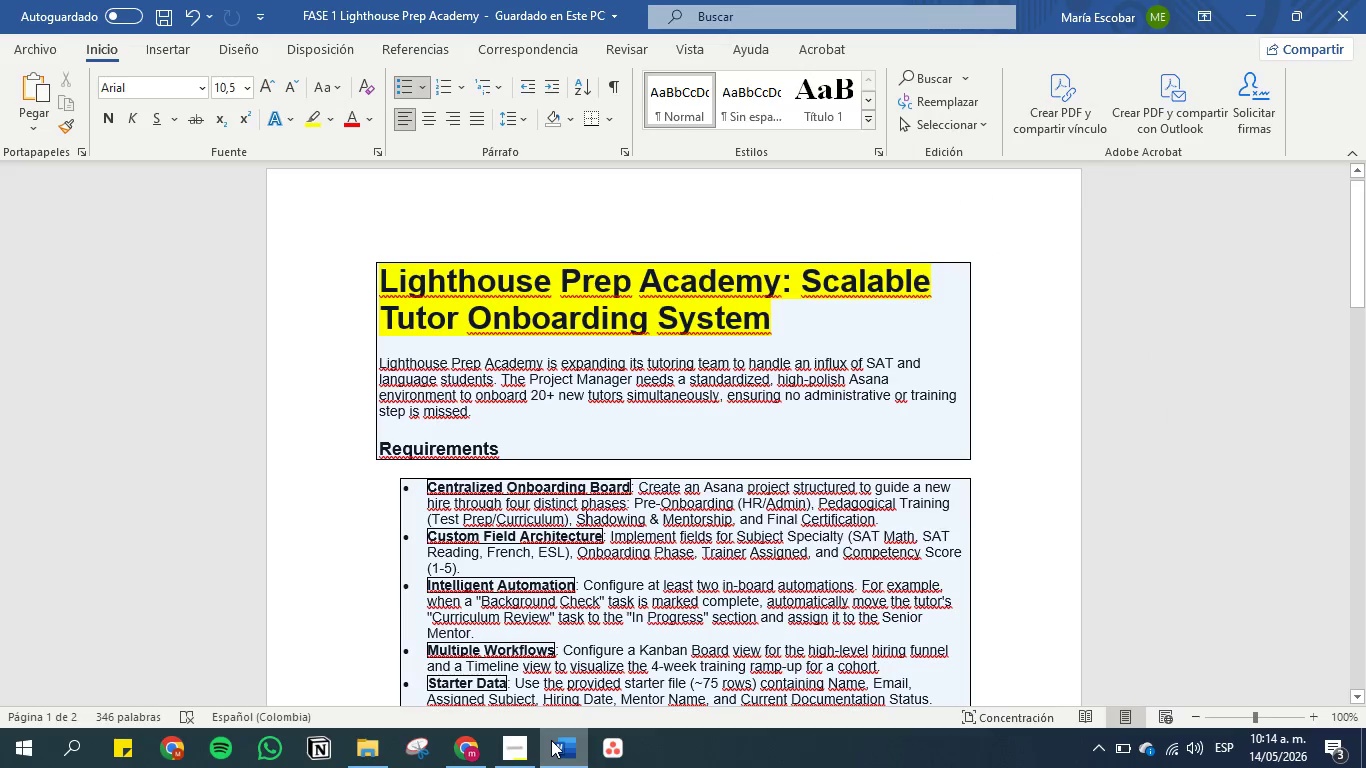 
left_click([551, 740])
 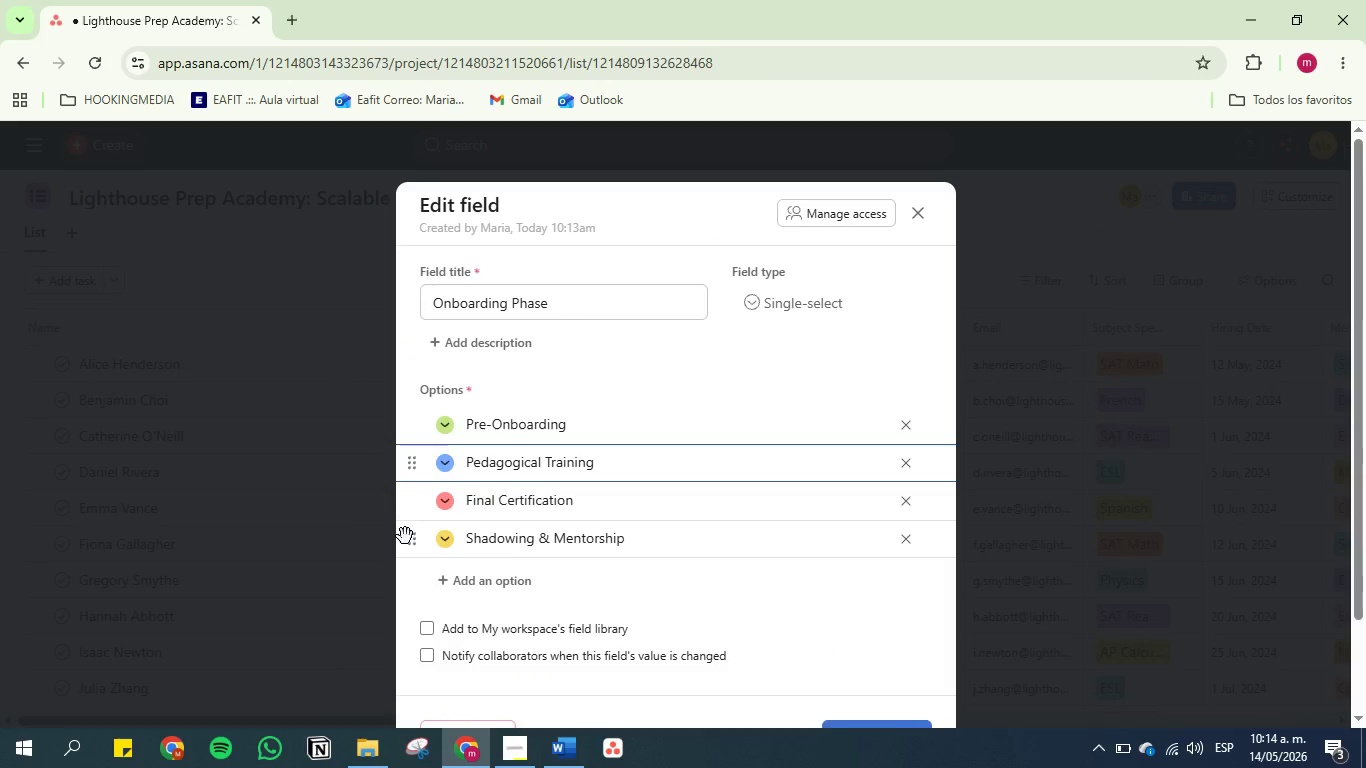 
left_click_drag(start_coordinate=[415, 547], to_coordinate=[415, 494])
 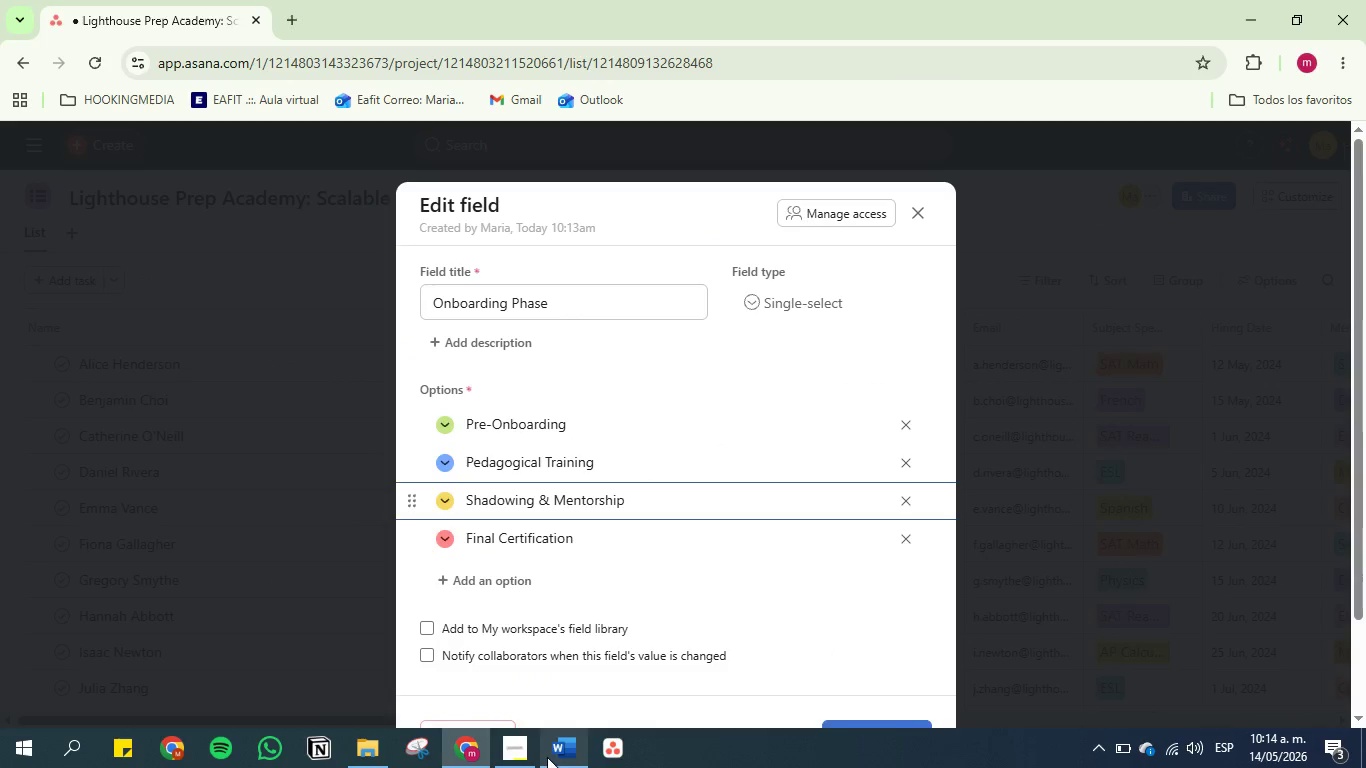 
left_click([557, 752])
 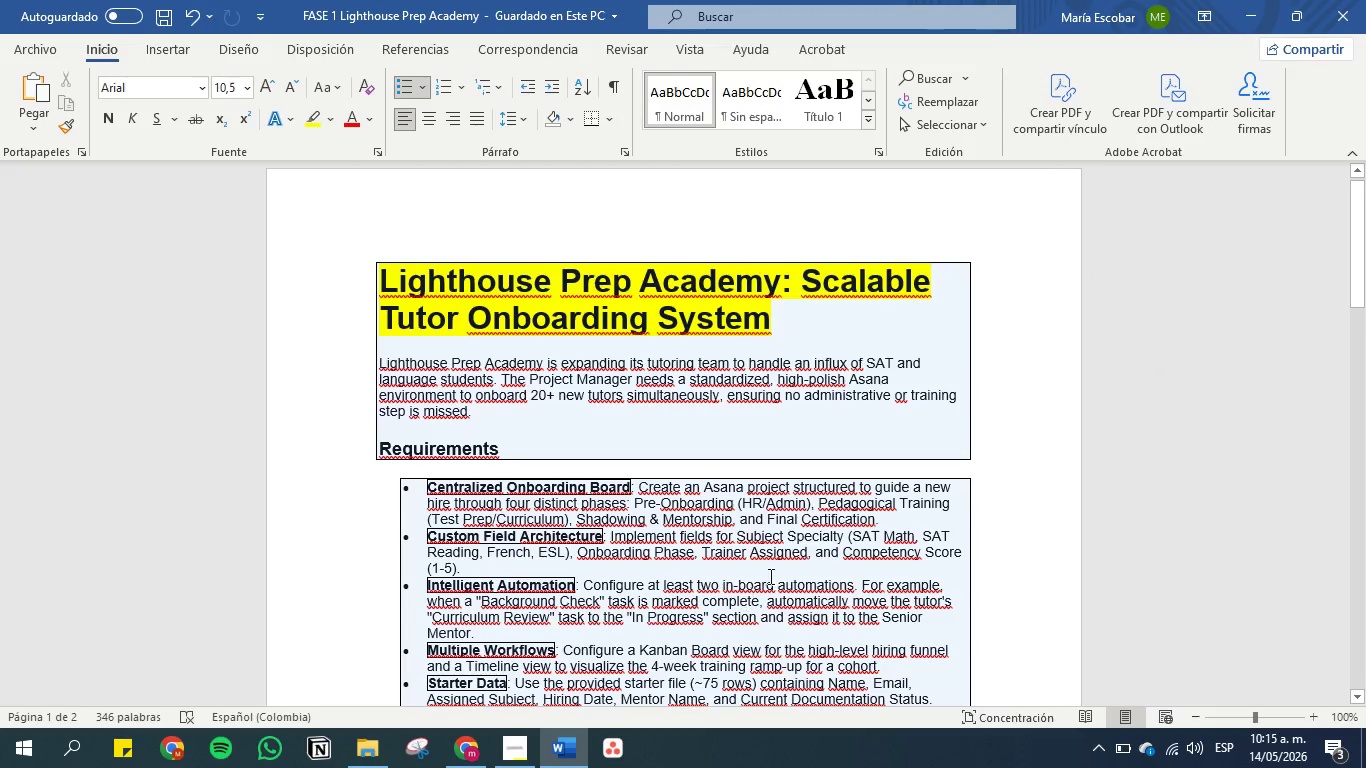 
left_click_drag(start_coordinate=[889, 516], to_coordinate=[432, 491])
 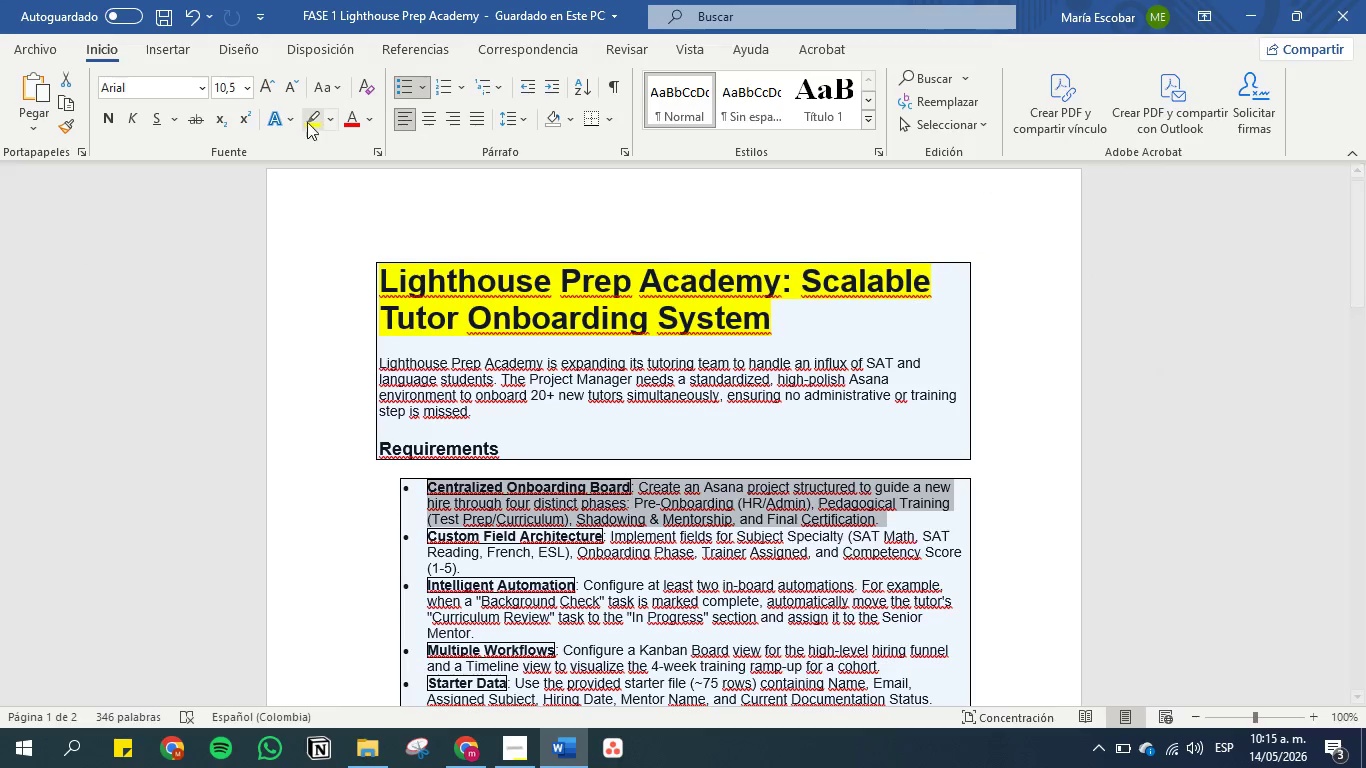 
left_click([308, 118])
 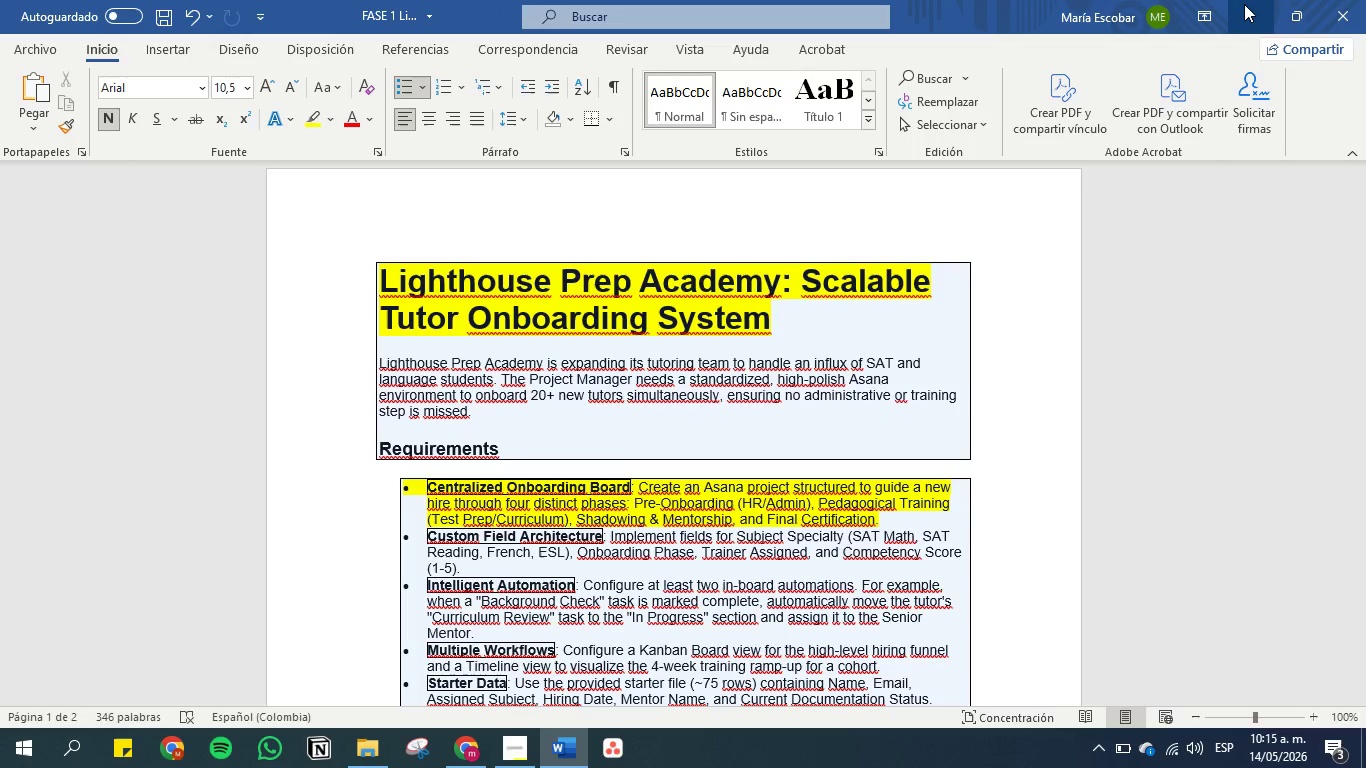 
left_click([1244, 4])
 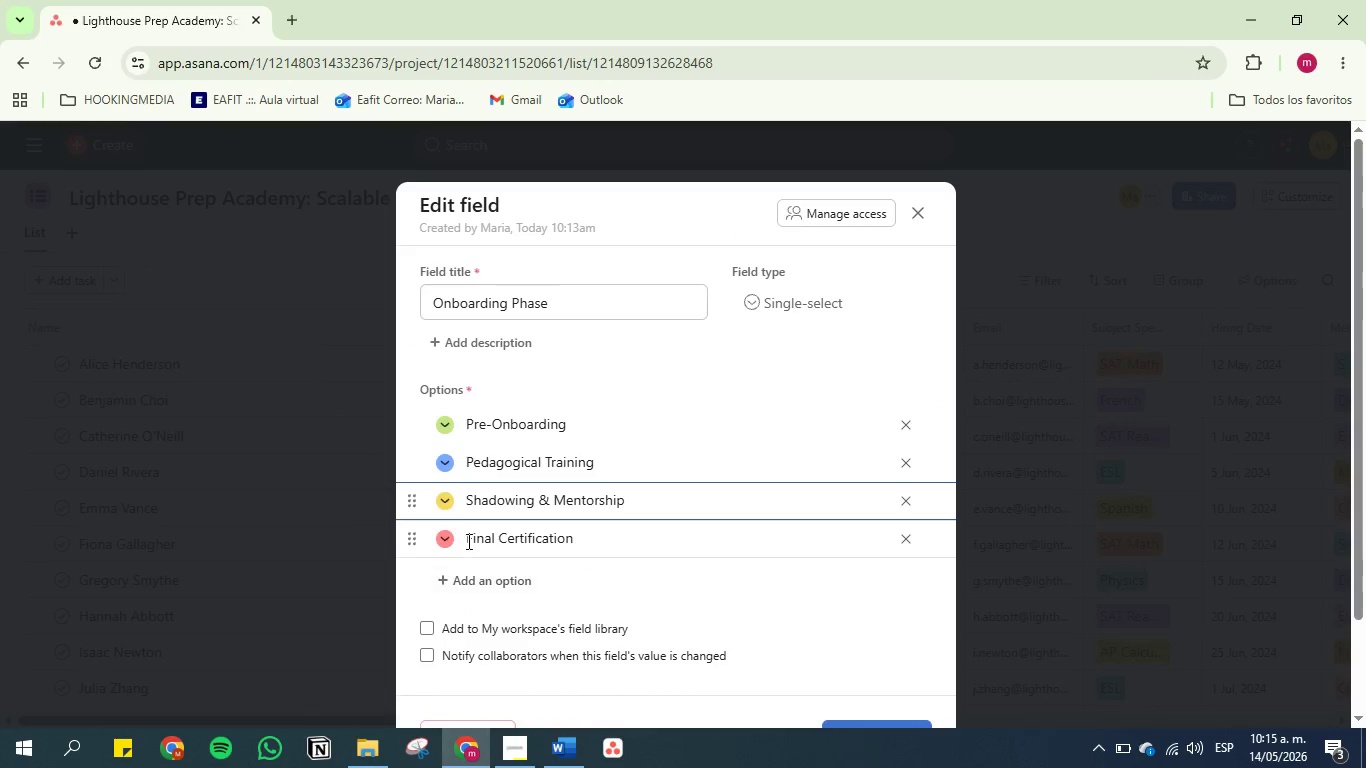 
left_click([448, 537])
 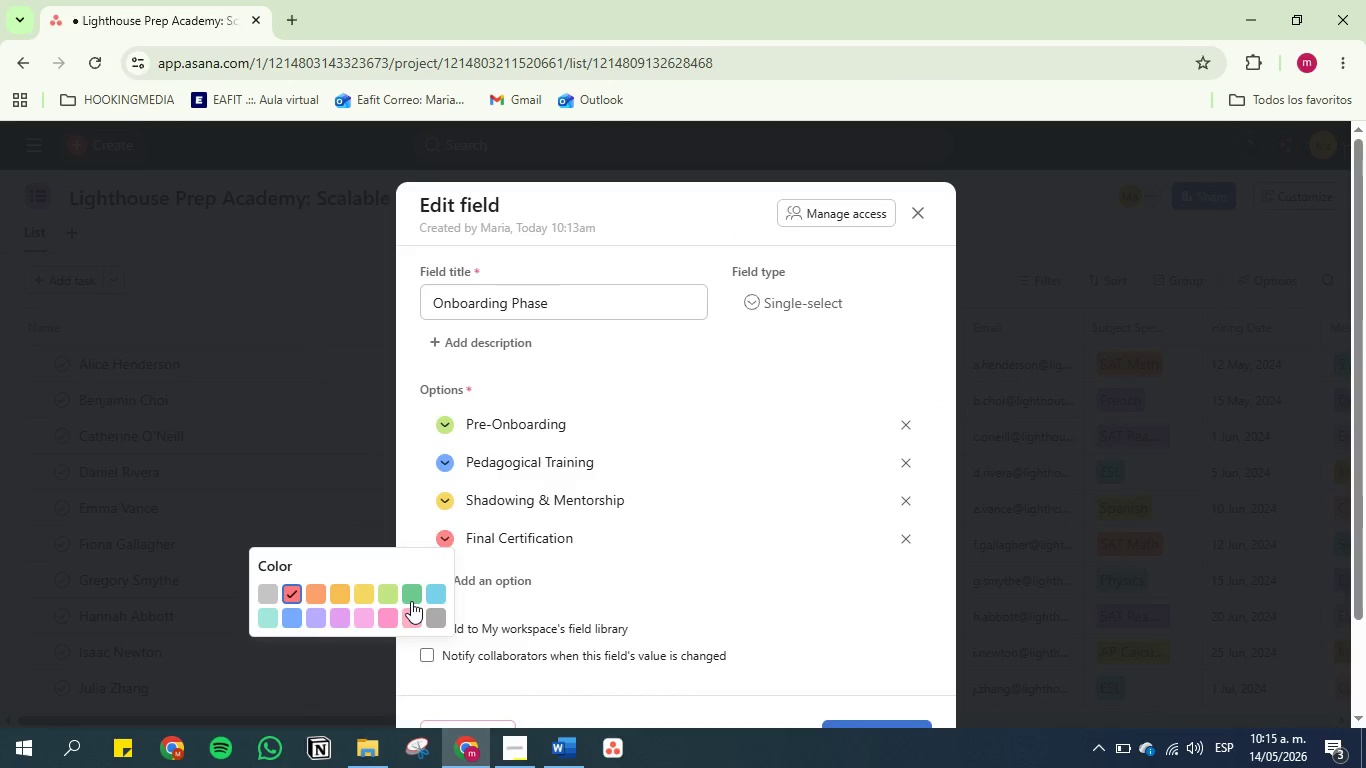 
left_click([409, 600])
 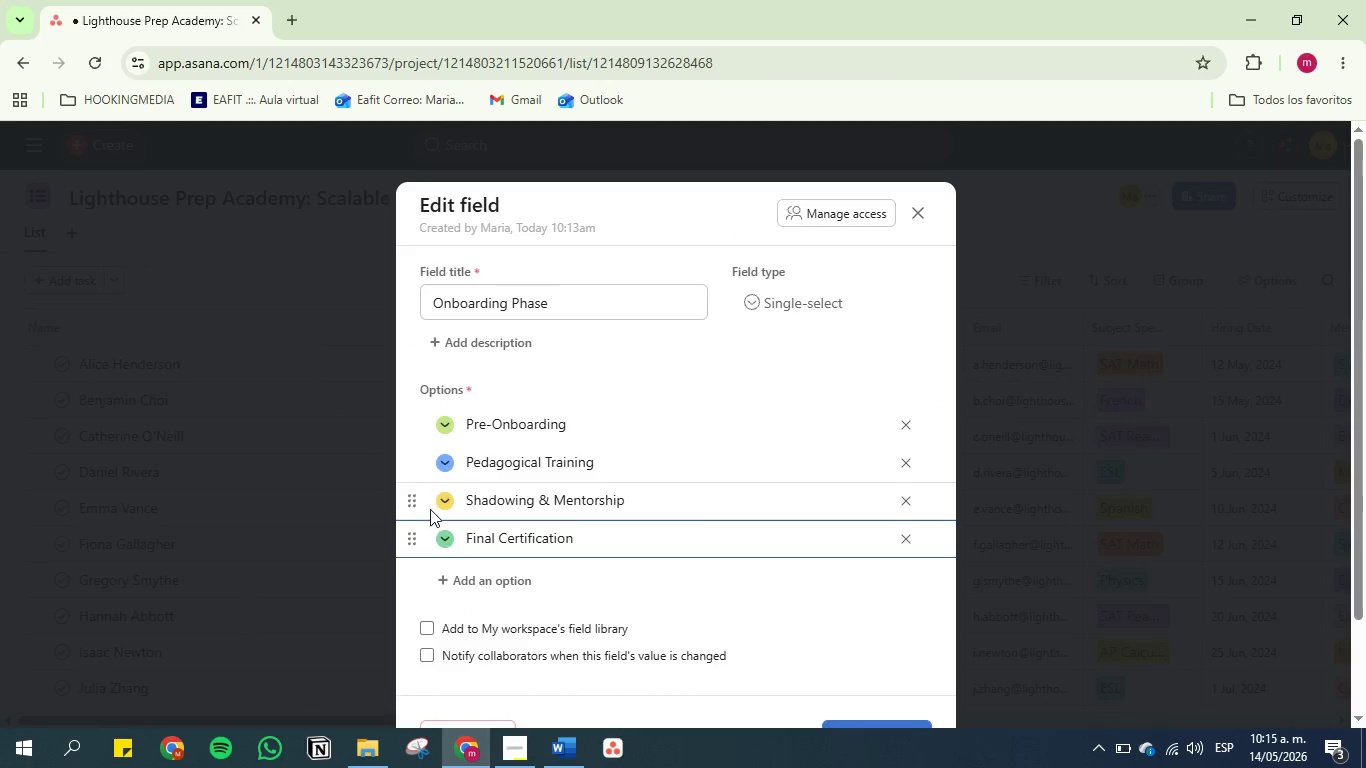 
left_click([449, 504])
 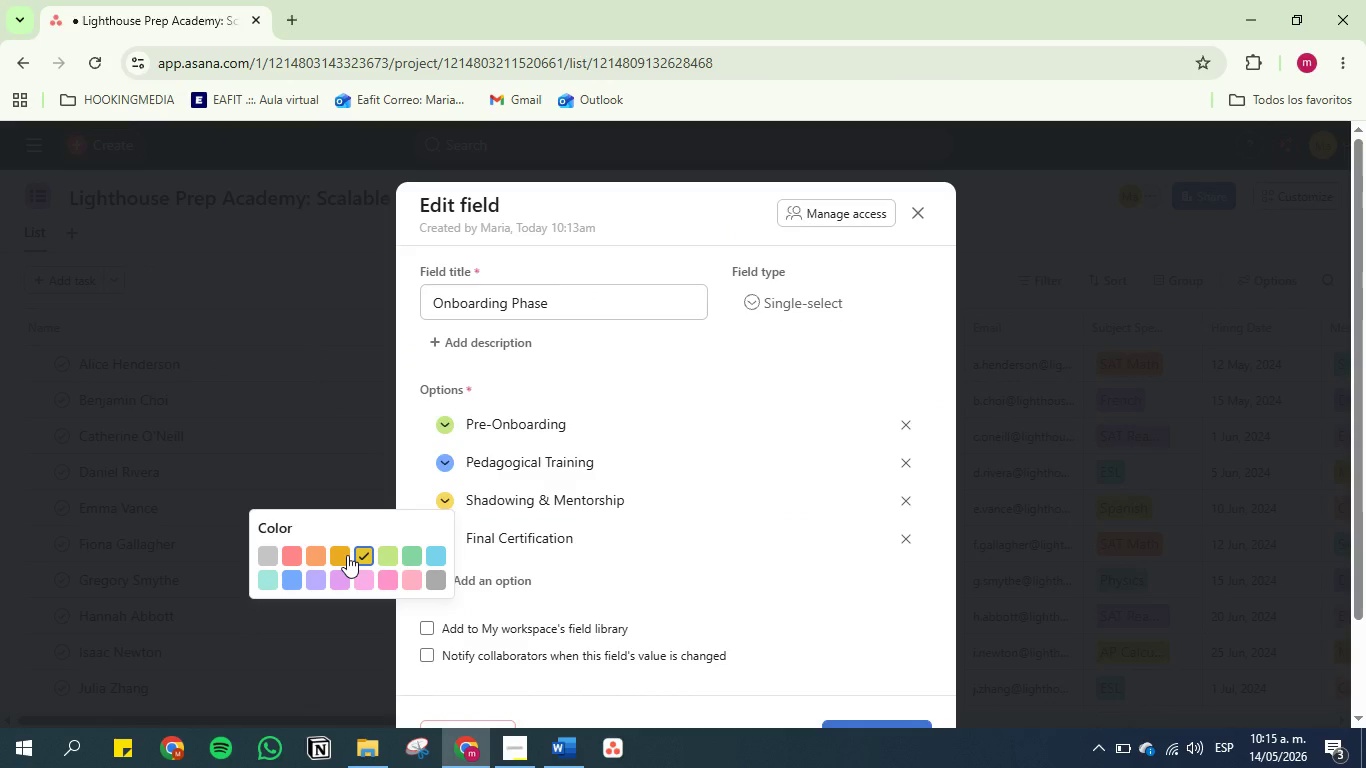 
left_click([347, 555])
 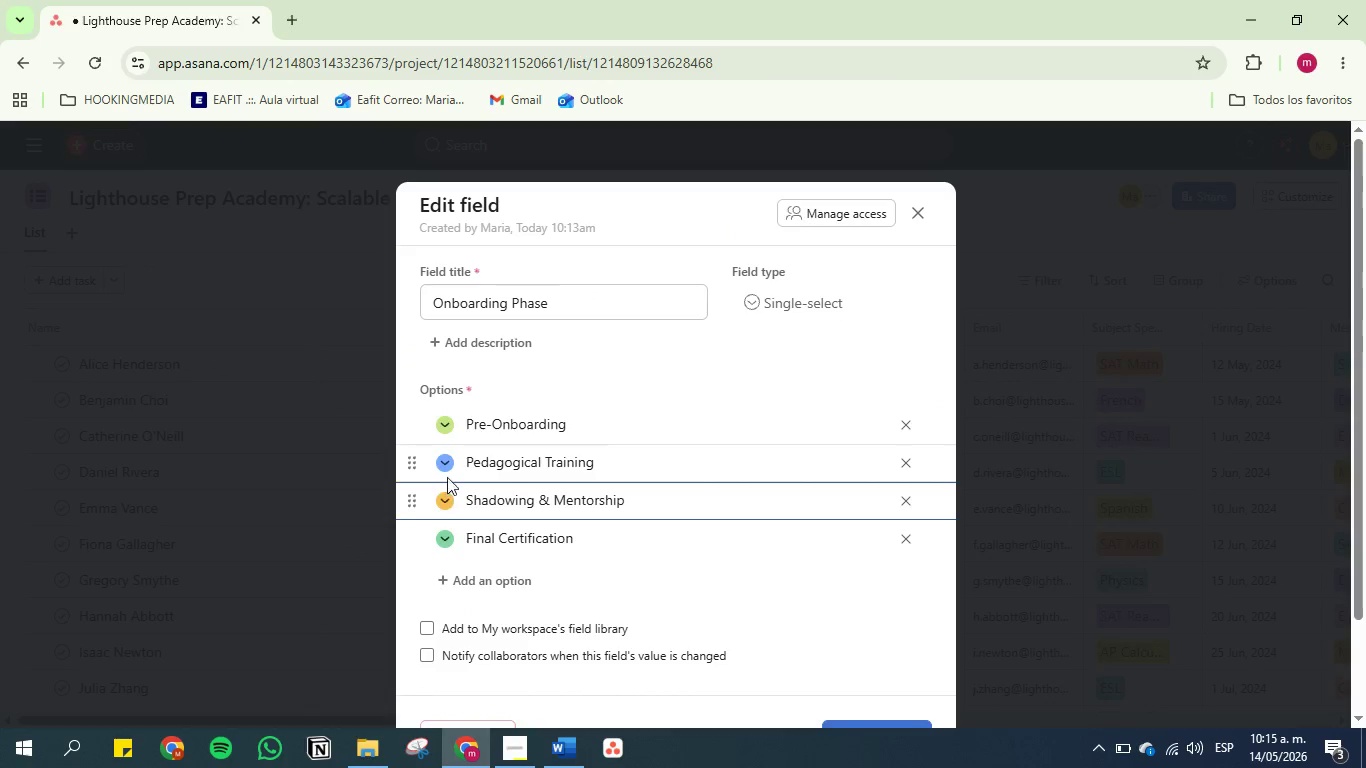 
left_click([446, 463])
 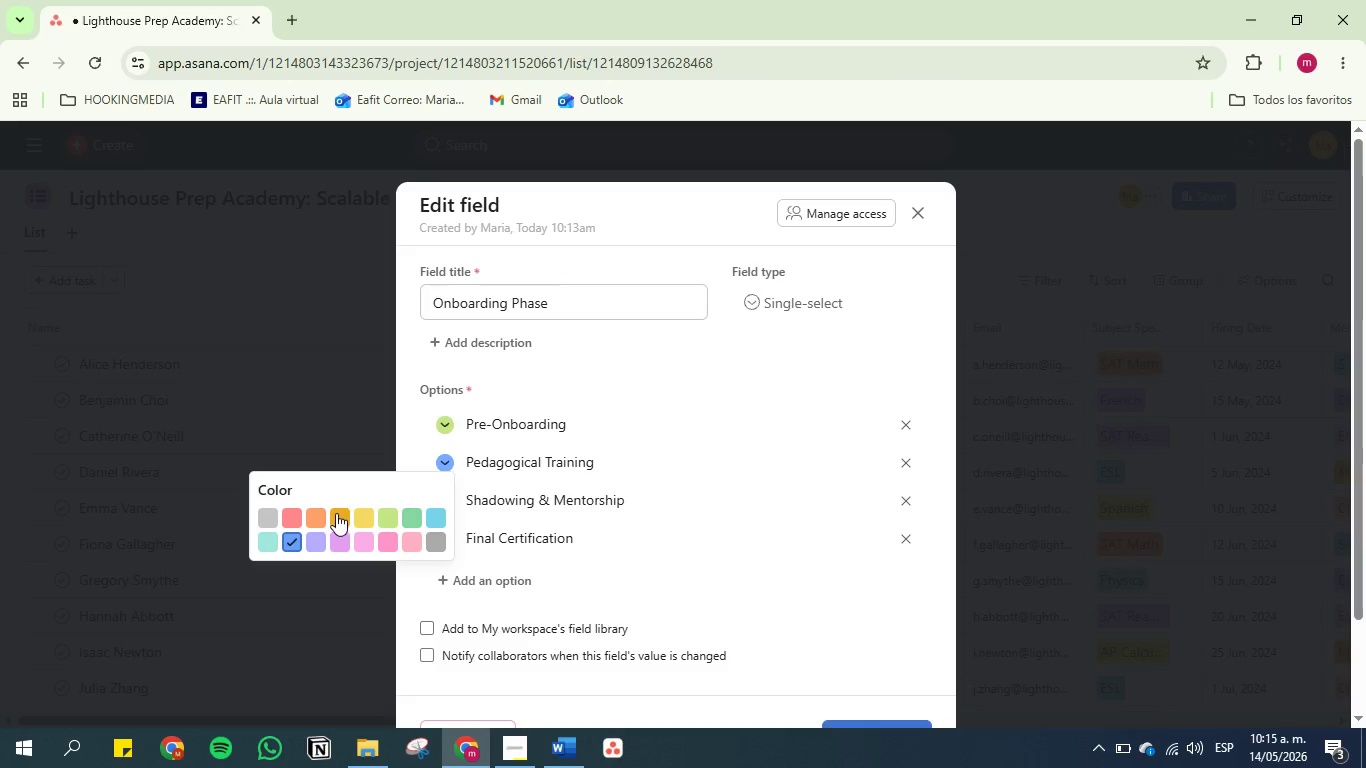 
left_click([368, 511])
 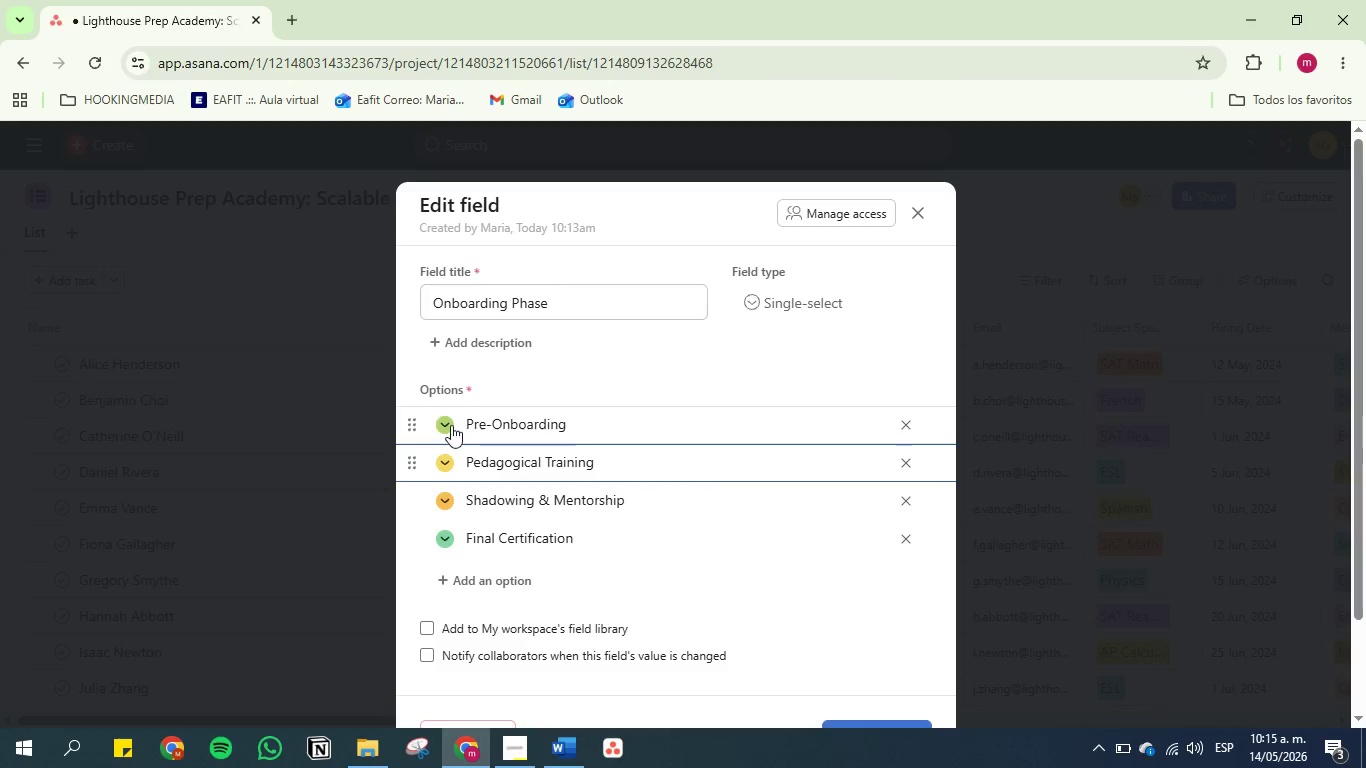 
left_click([450, 425])
 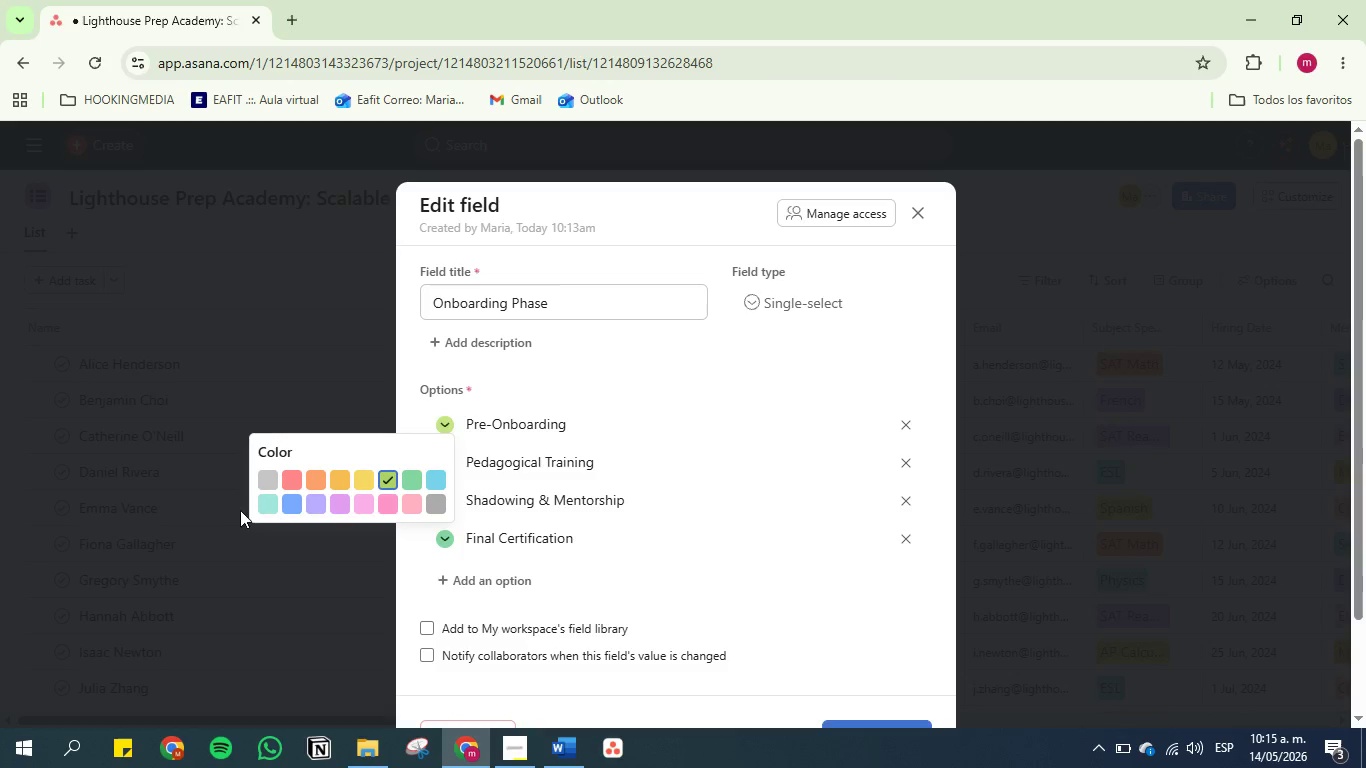 
left_click([271, 498])
 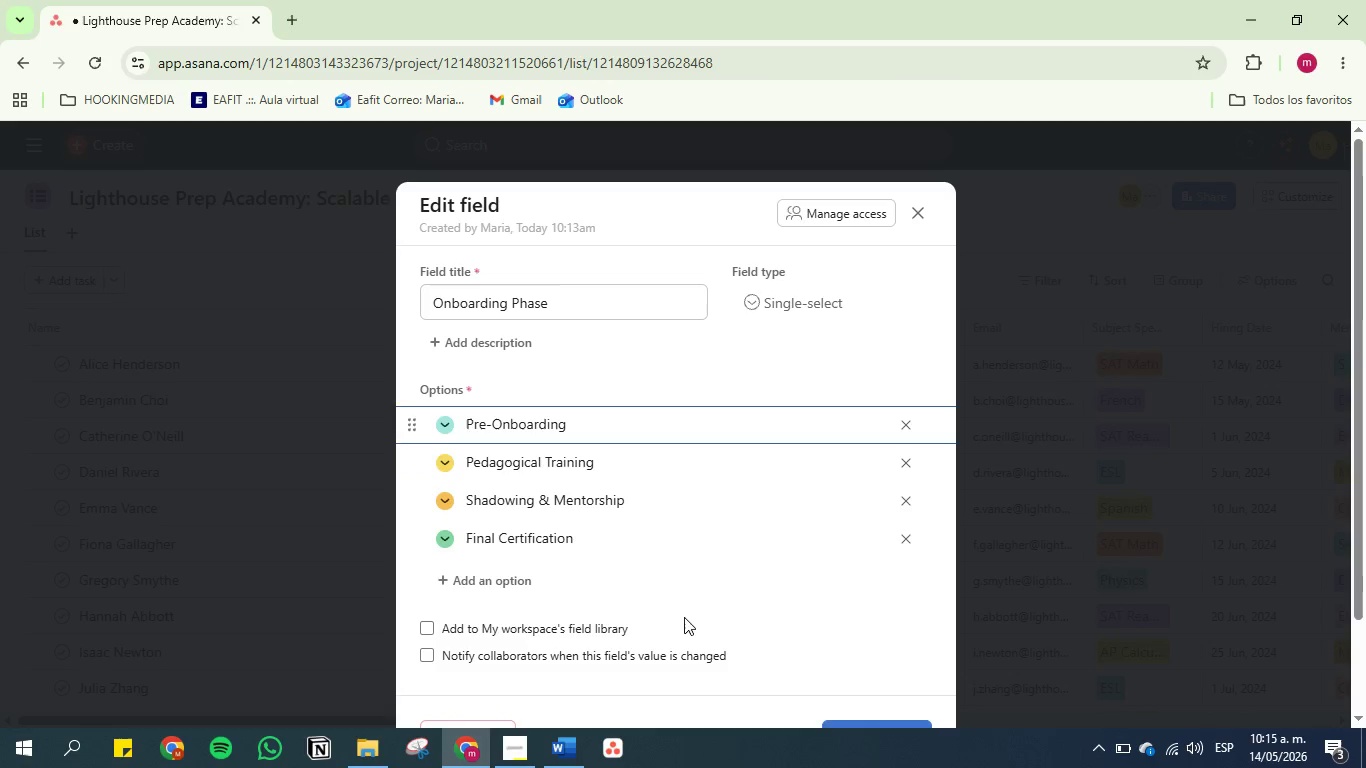 
scroll: coordinate [740, 614], scroll_direction: down, amount: 1.0
 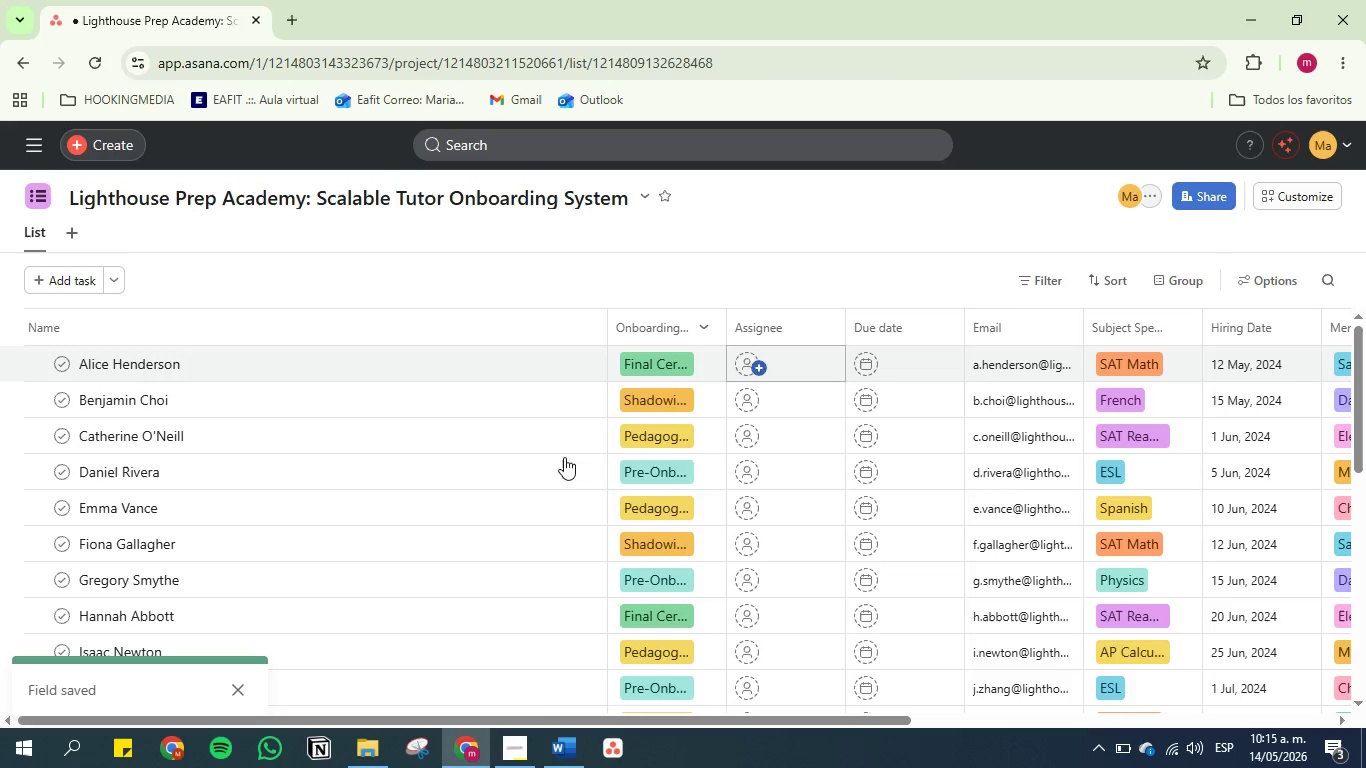 
left_click([569, 745])
 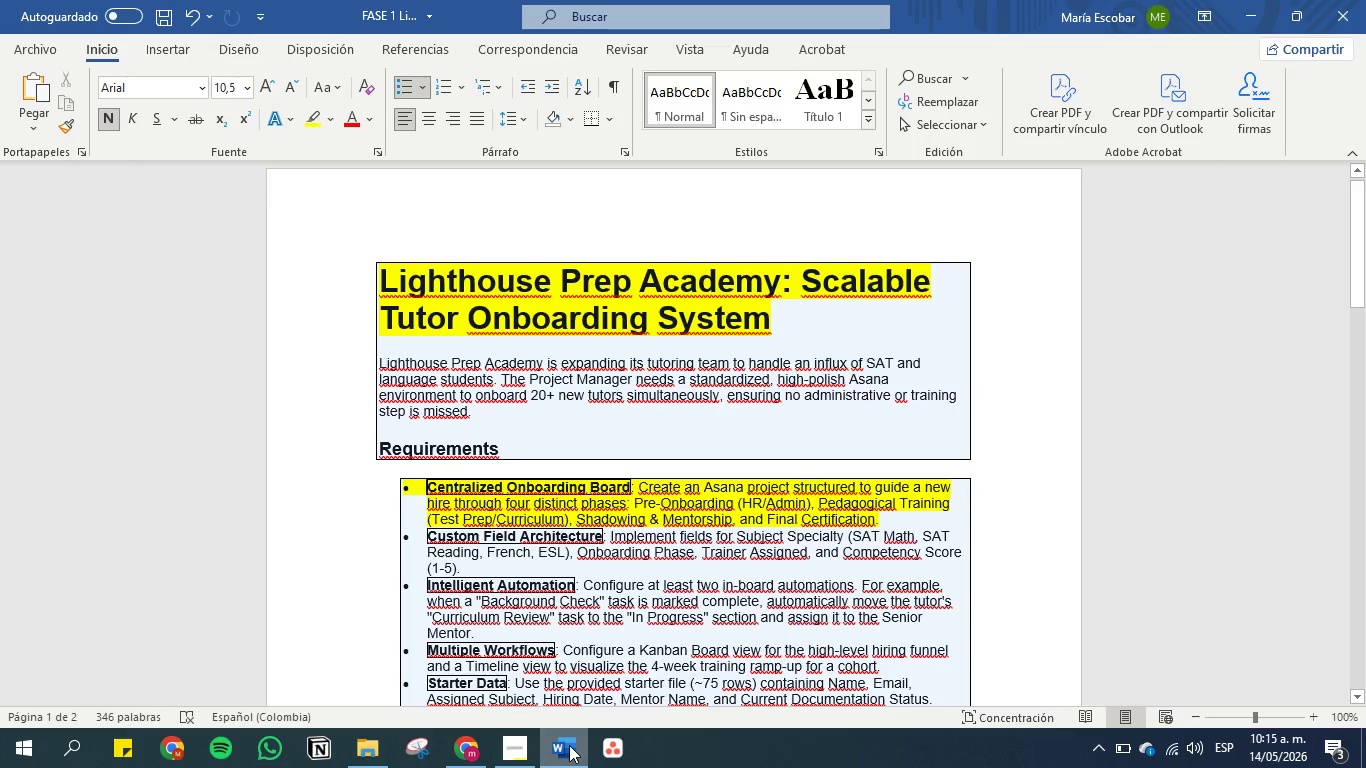 
wait(5.91)
 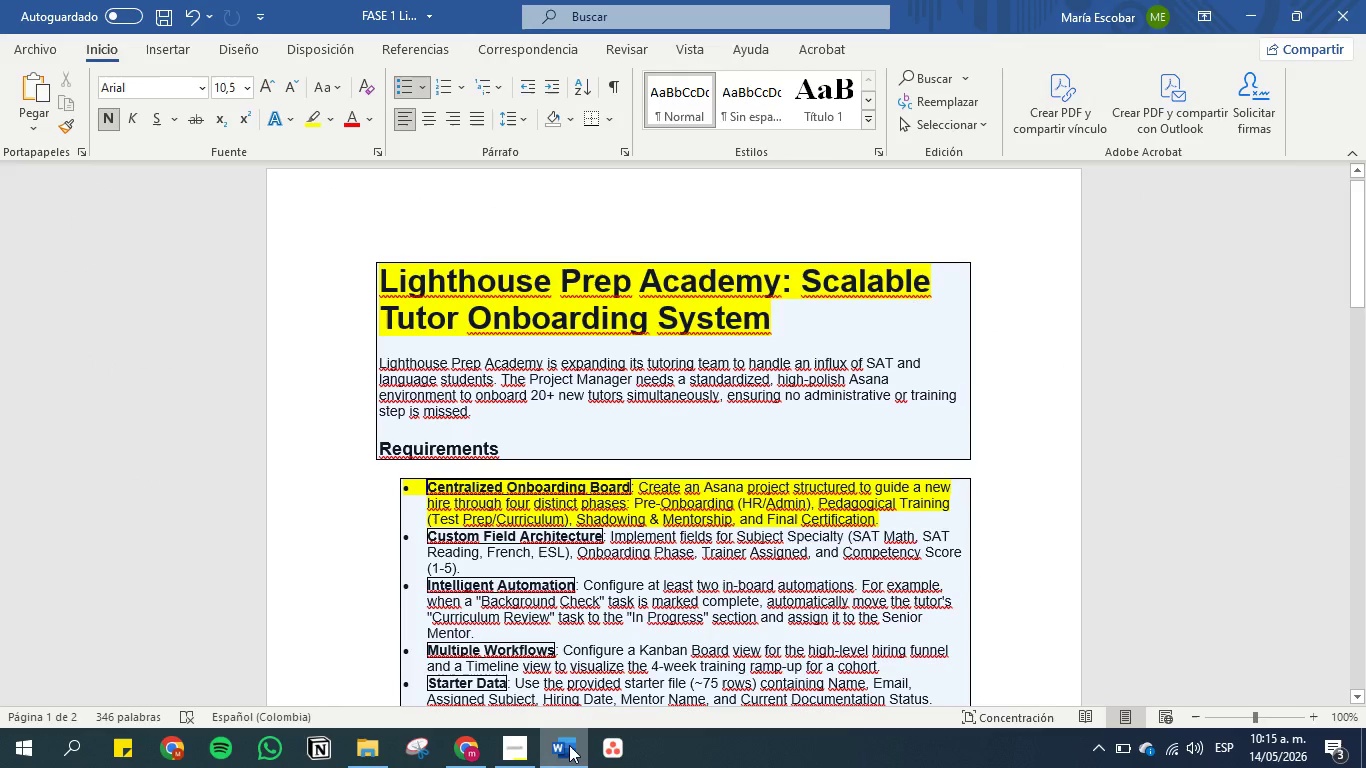 
left_click([569, 745])
 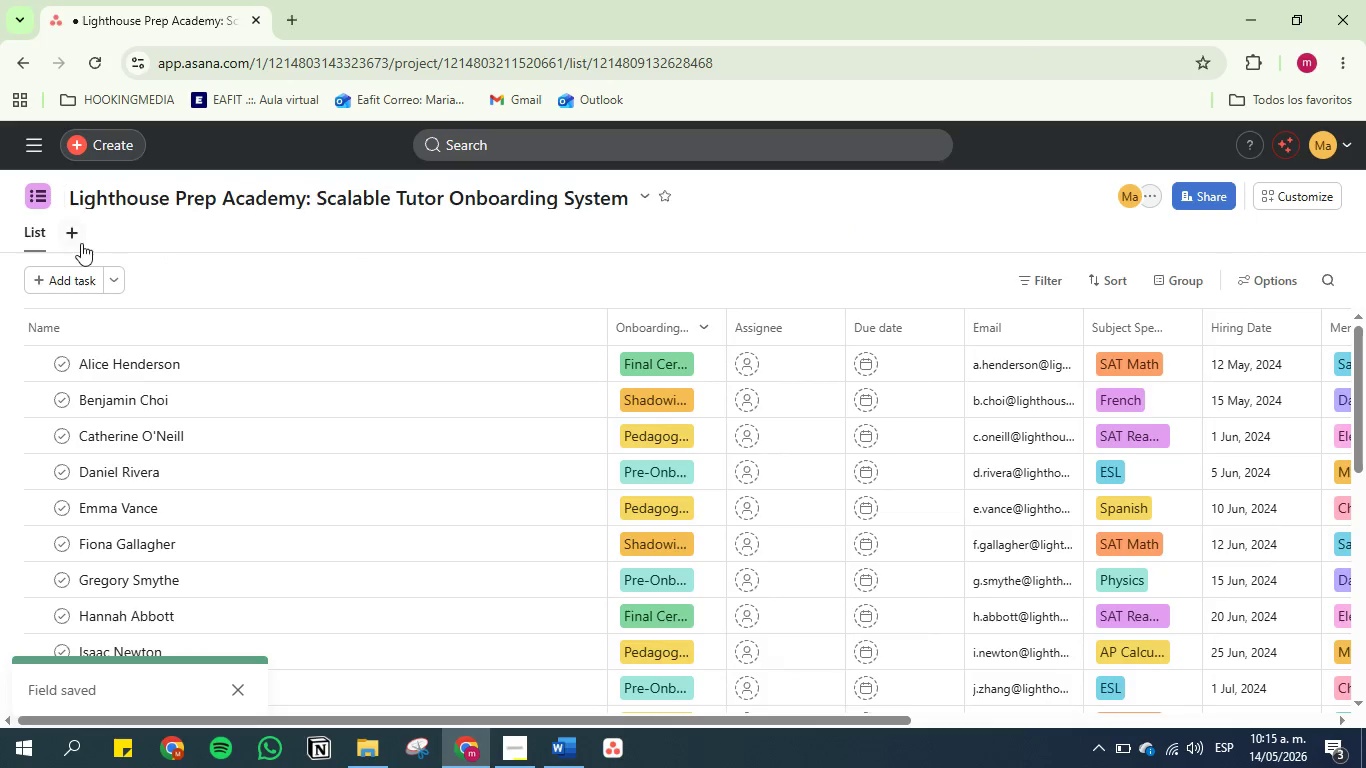 
left_click([81, 237])
 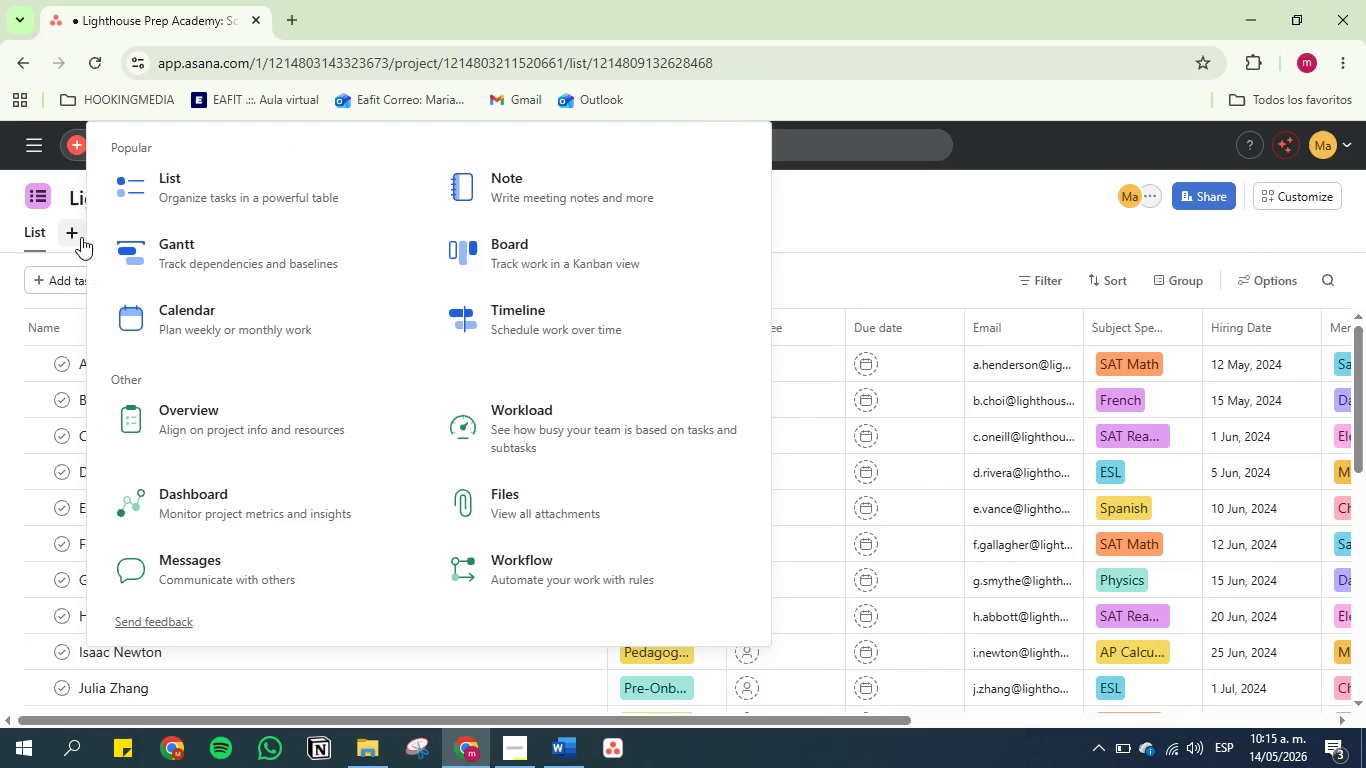 
left_click([532, 251])
 